 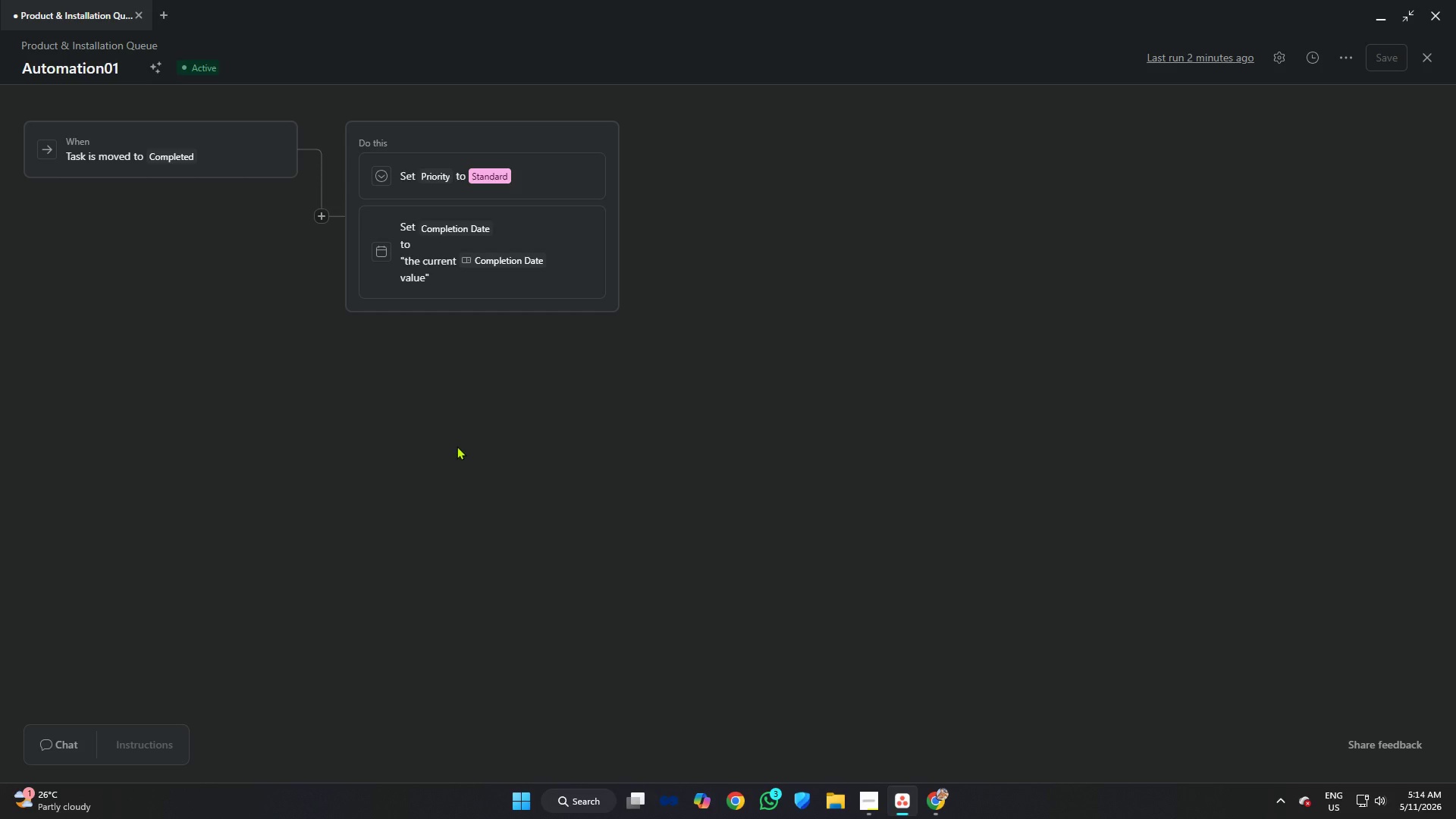 
key(Meta+Shift+MetaLeft)
 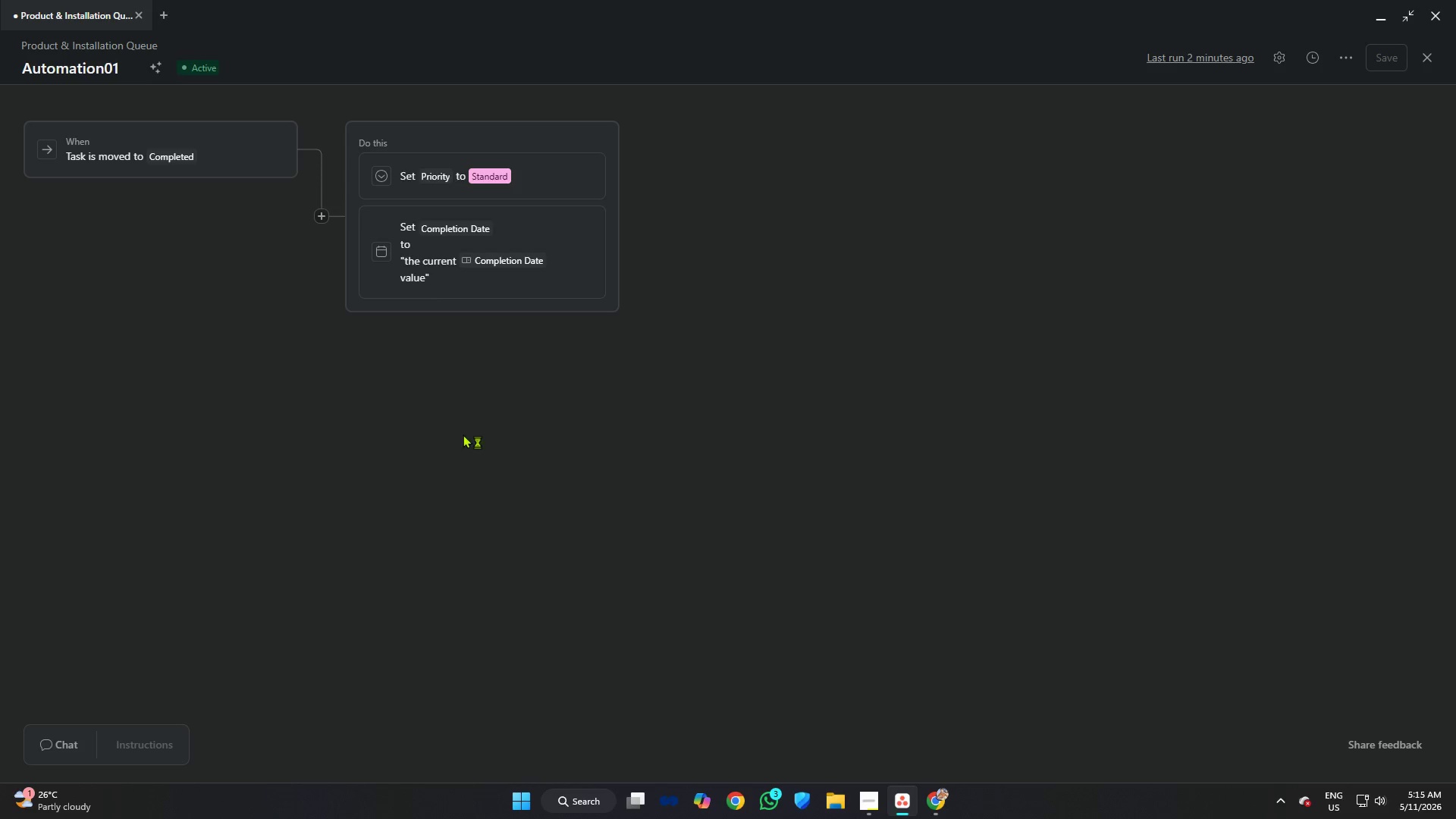 
key(Meta+Shift+S)
 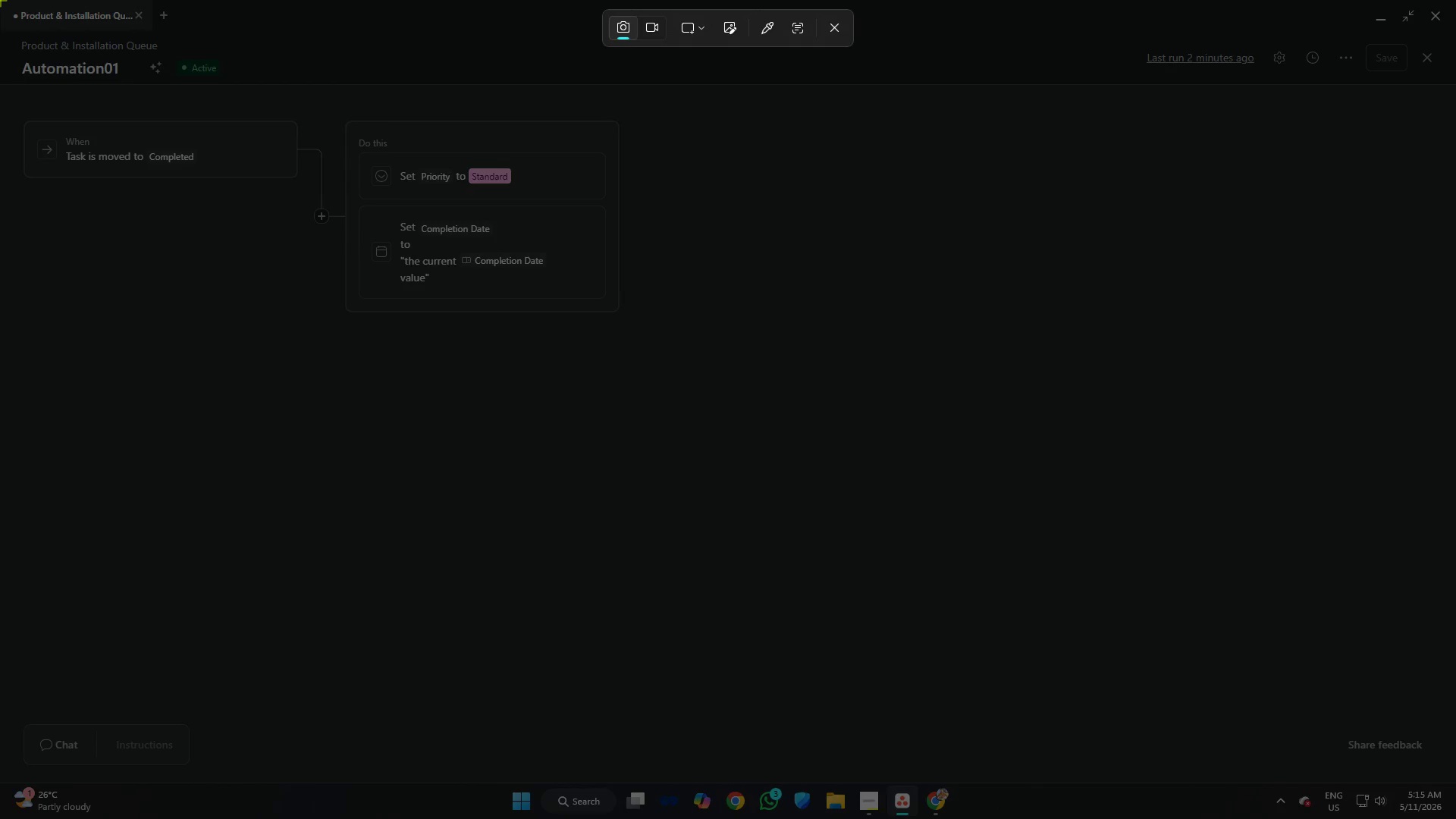 
left_click_drag(start_coordinate=[0, 0], to_coordinate=[1455, 783])
 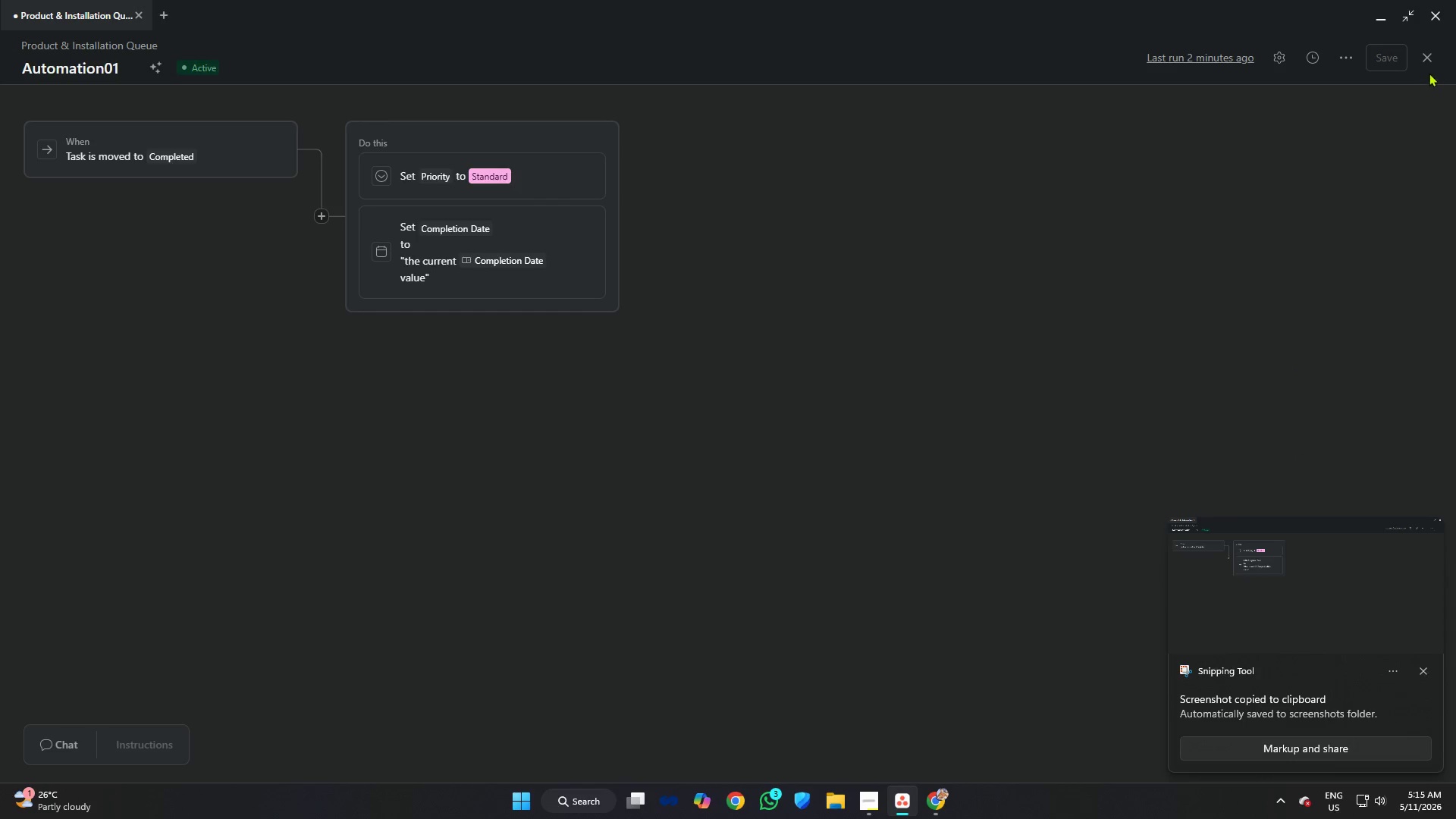 
left_click([1427, 59])
 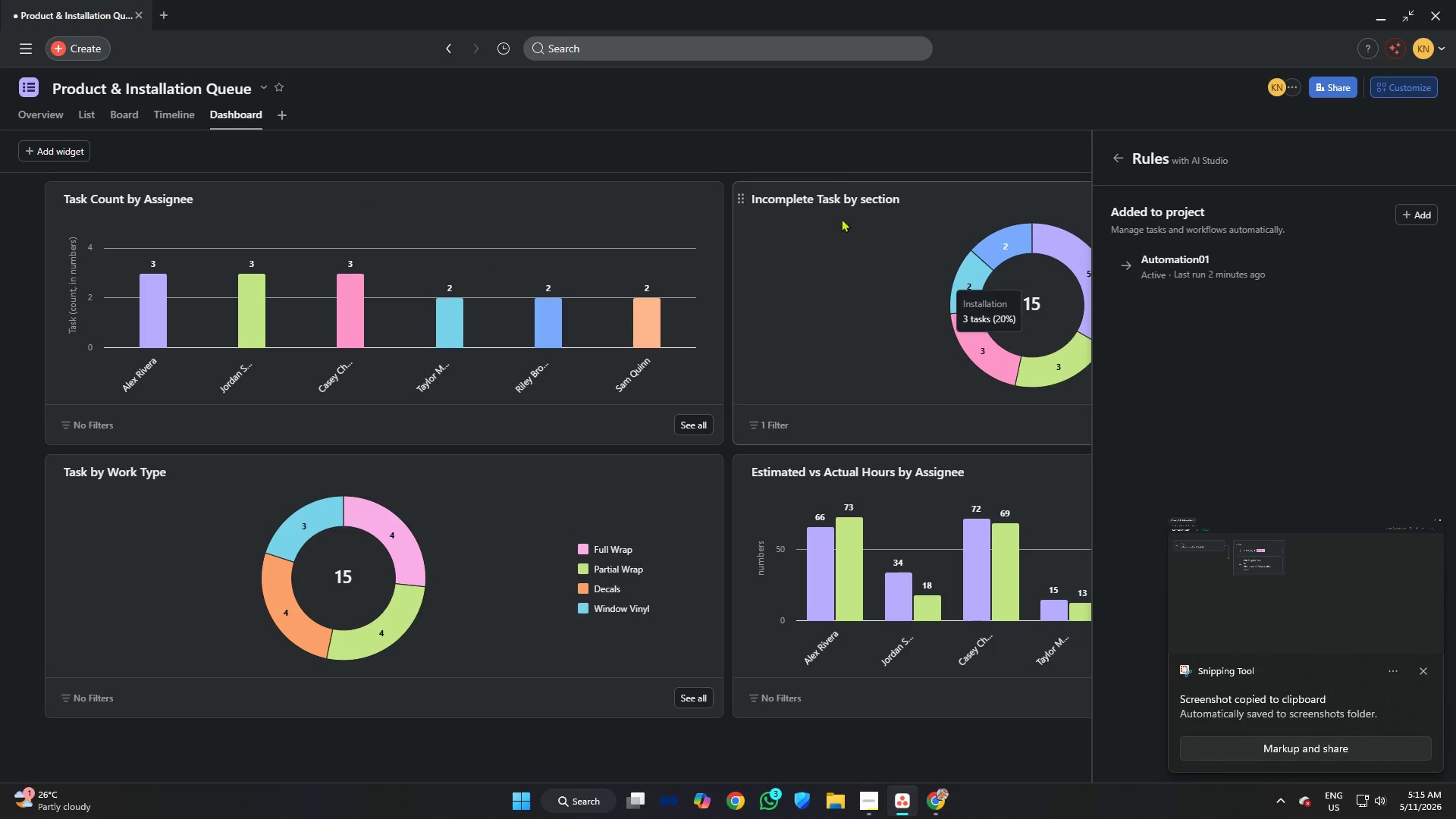 
left_click([833, 133])
 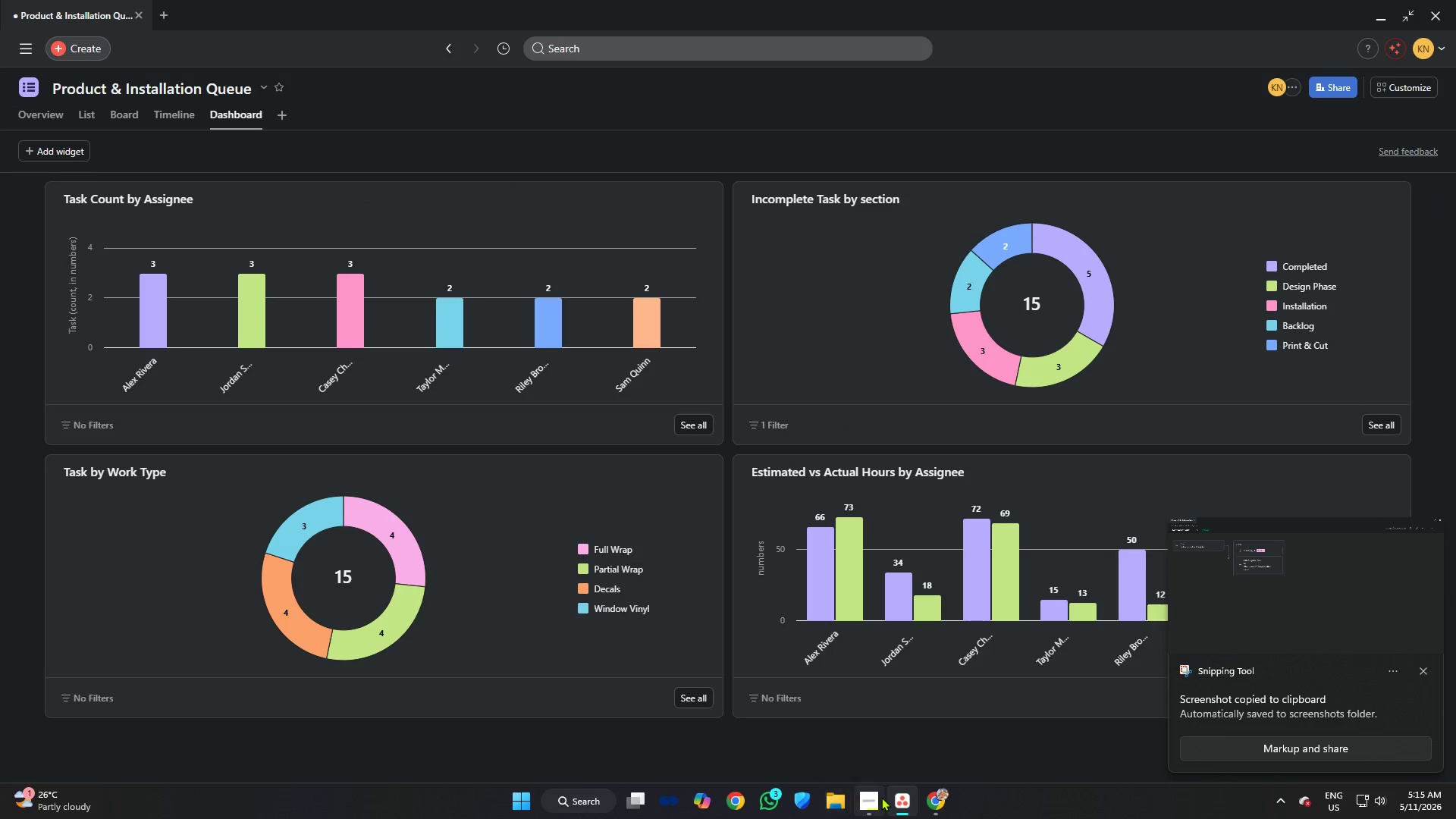 
left_click([132, 114])
 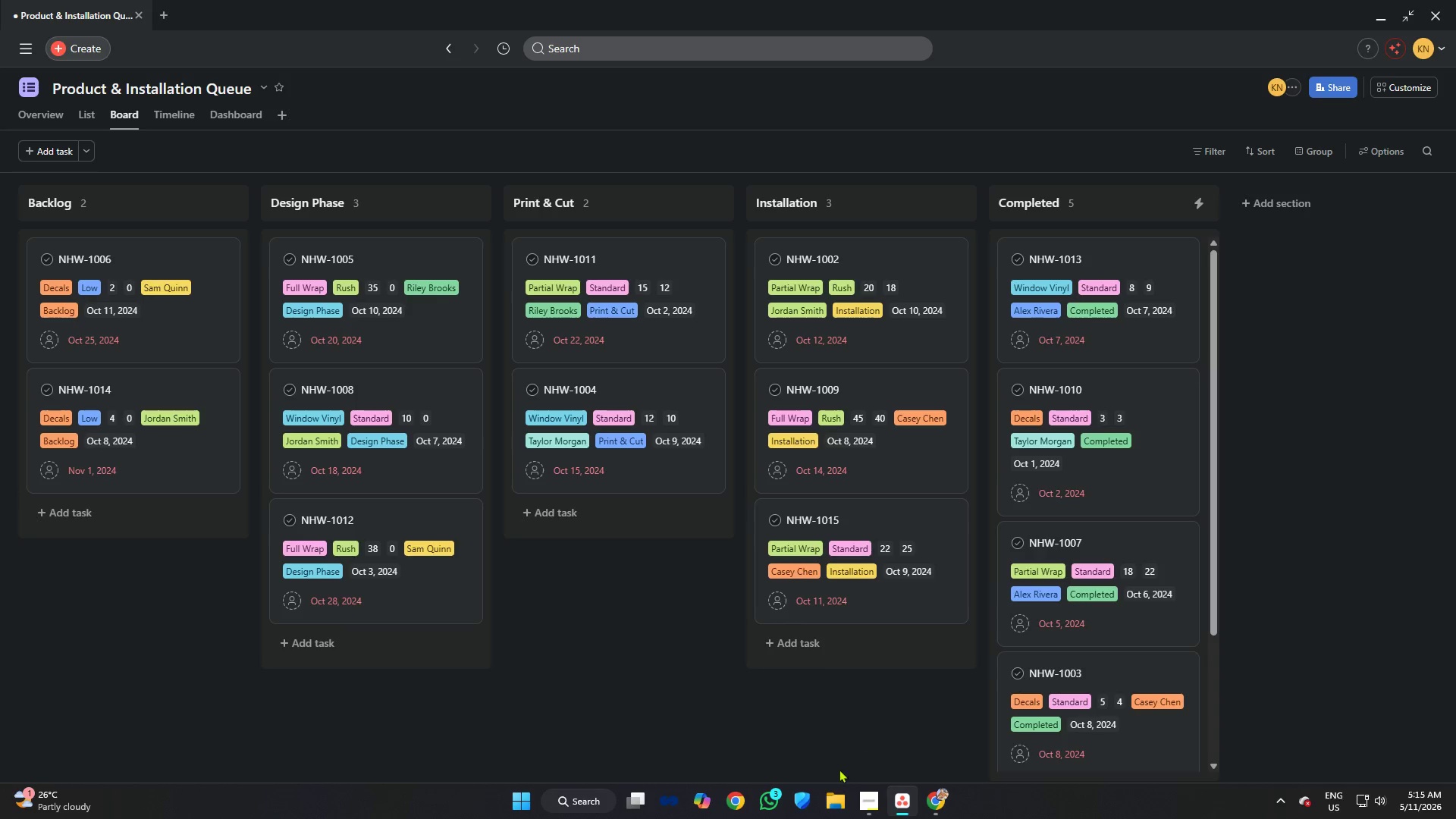 
left_click([836, 810])
 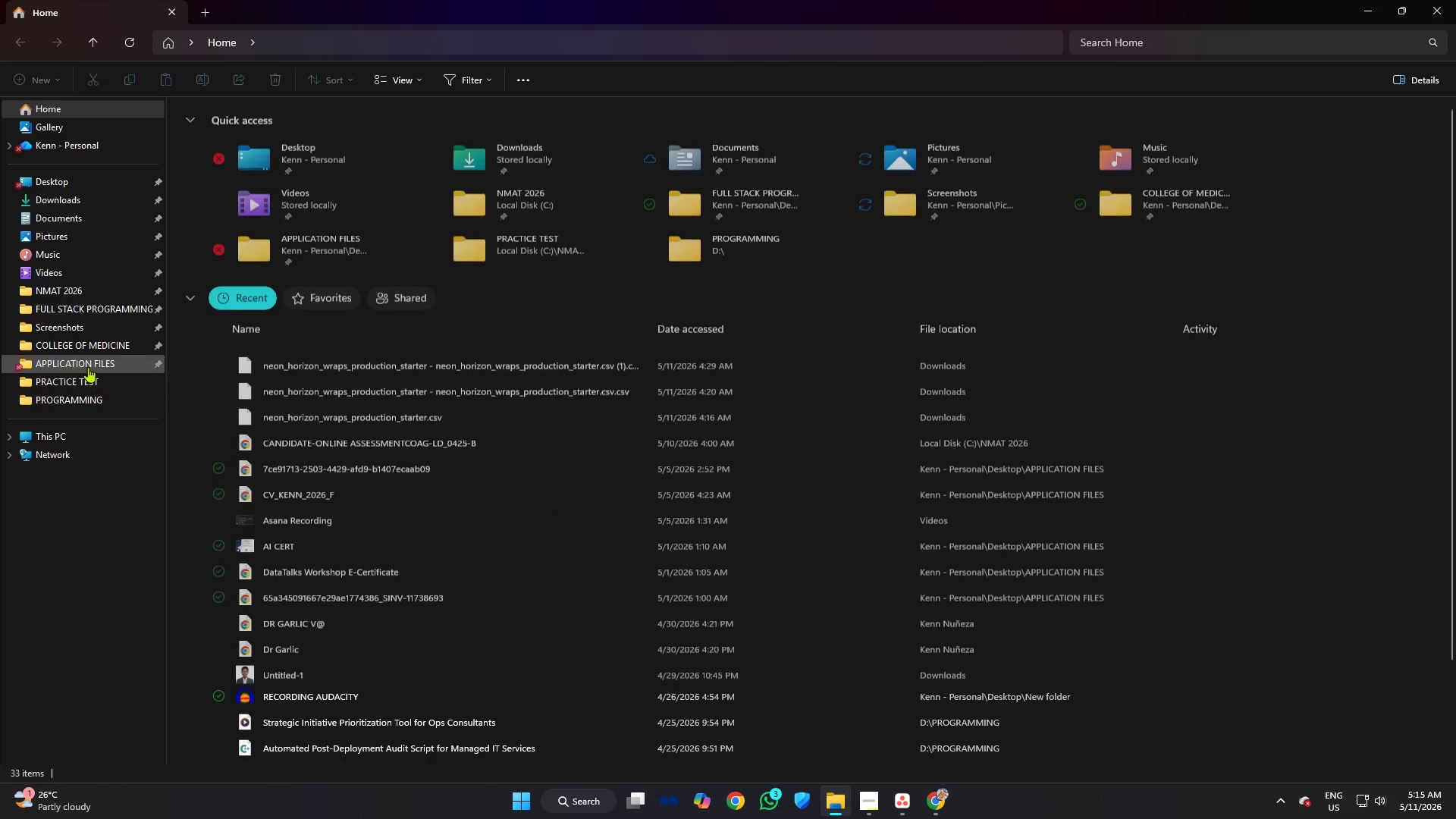 
left_click([77, 330])
 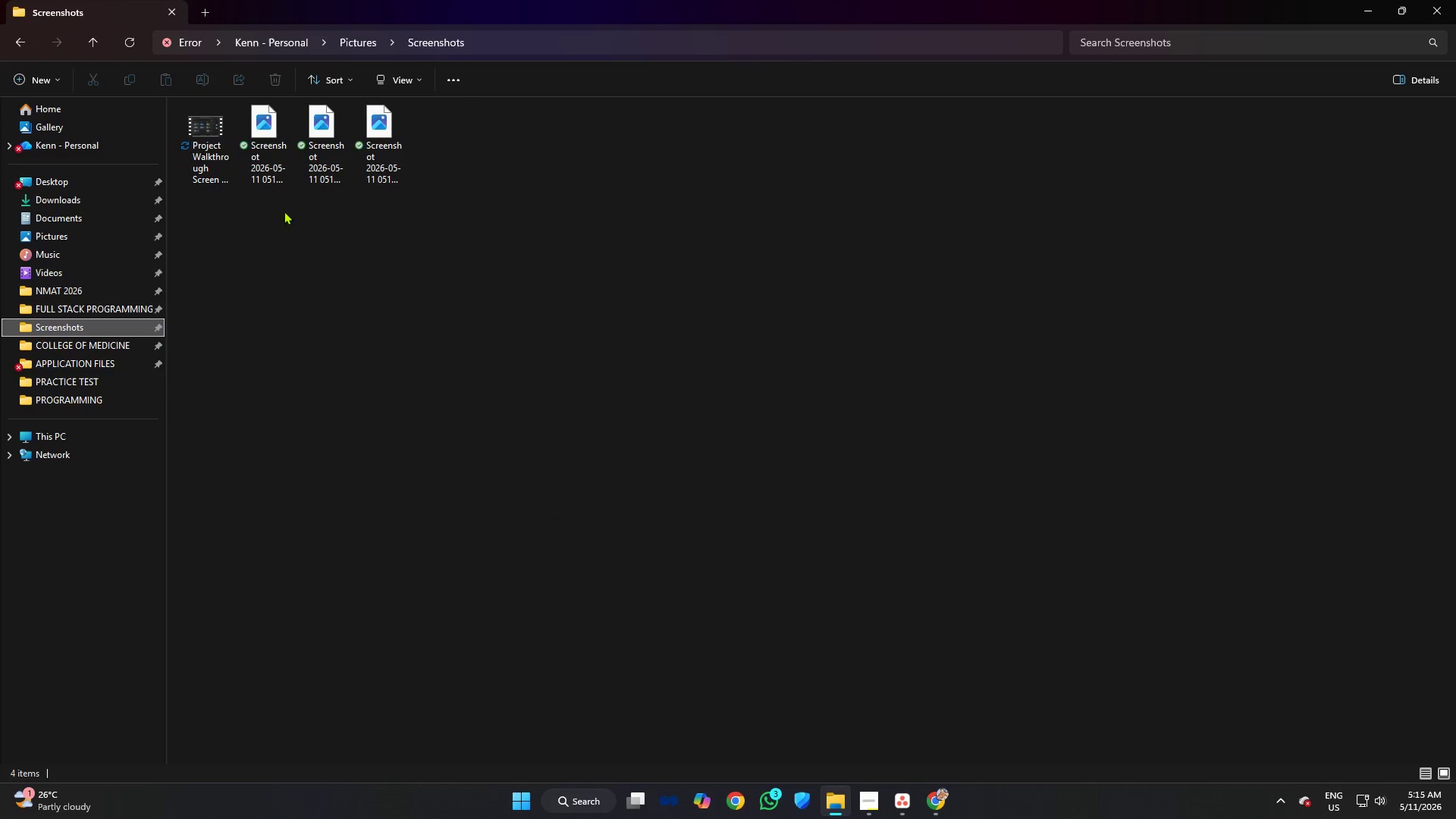 
left_click([293, 234])
 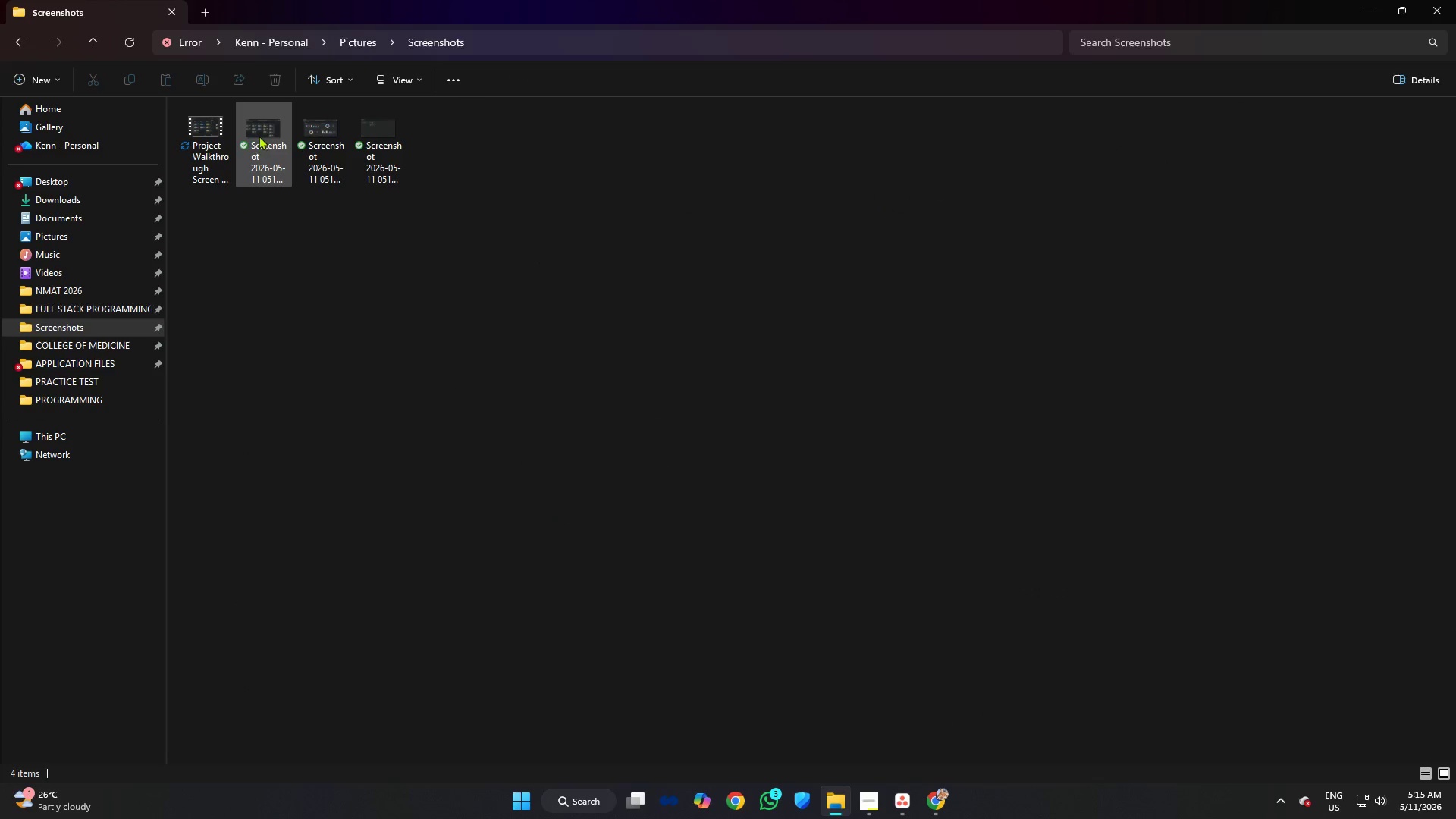 
double_click([259, 136])
 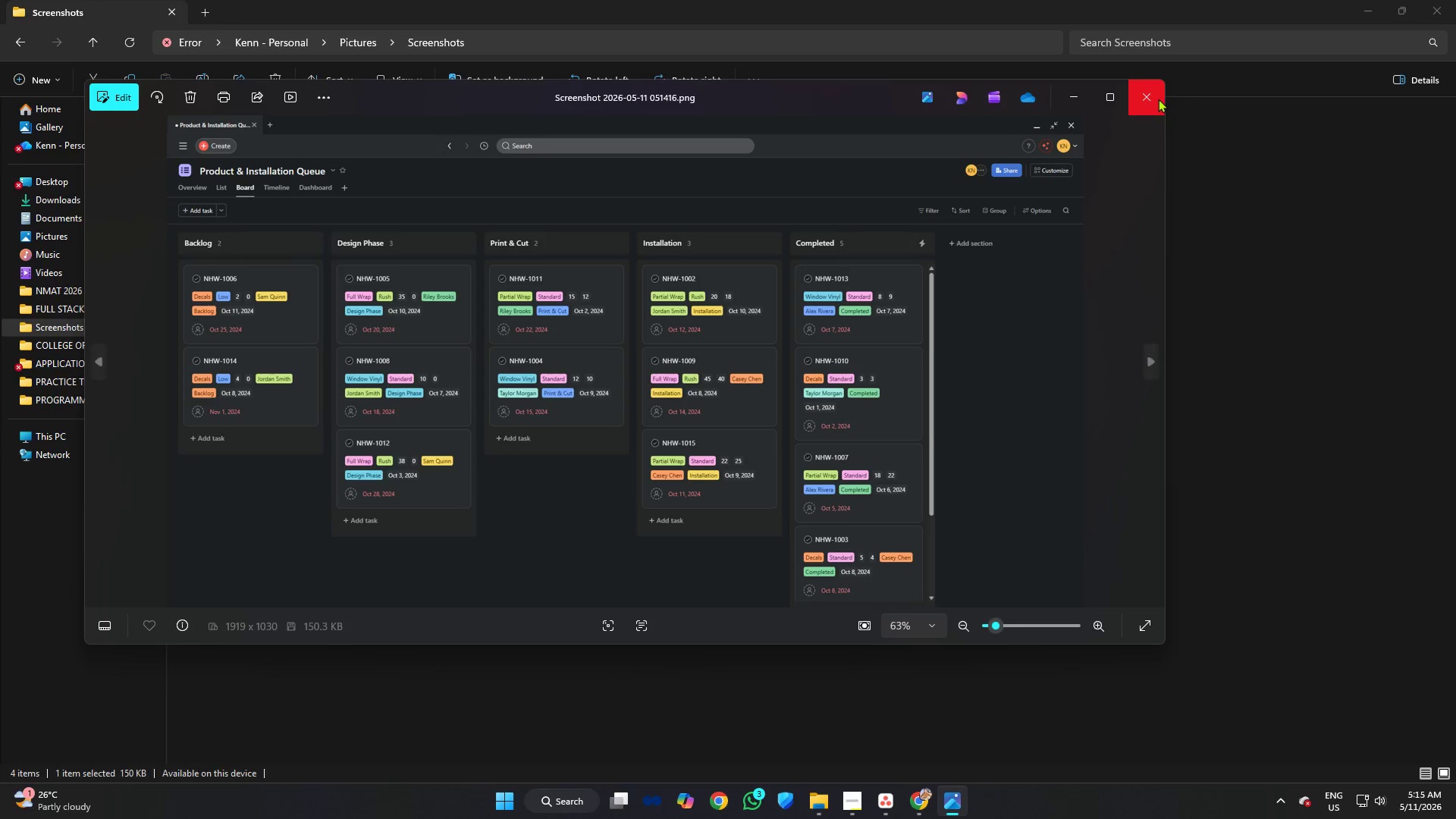 
left_click([1156, 99])
 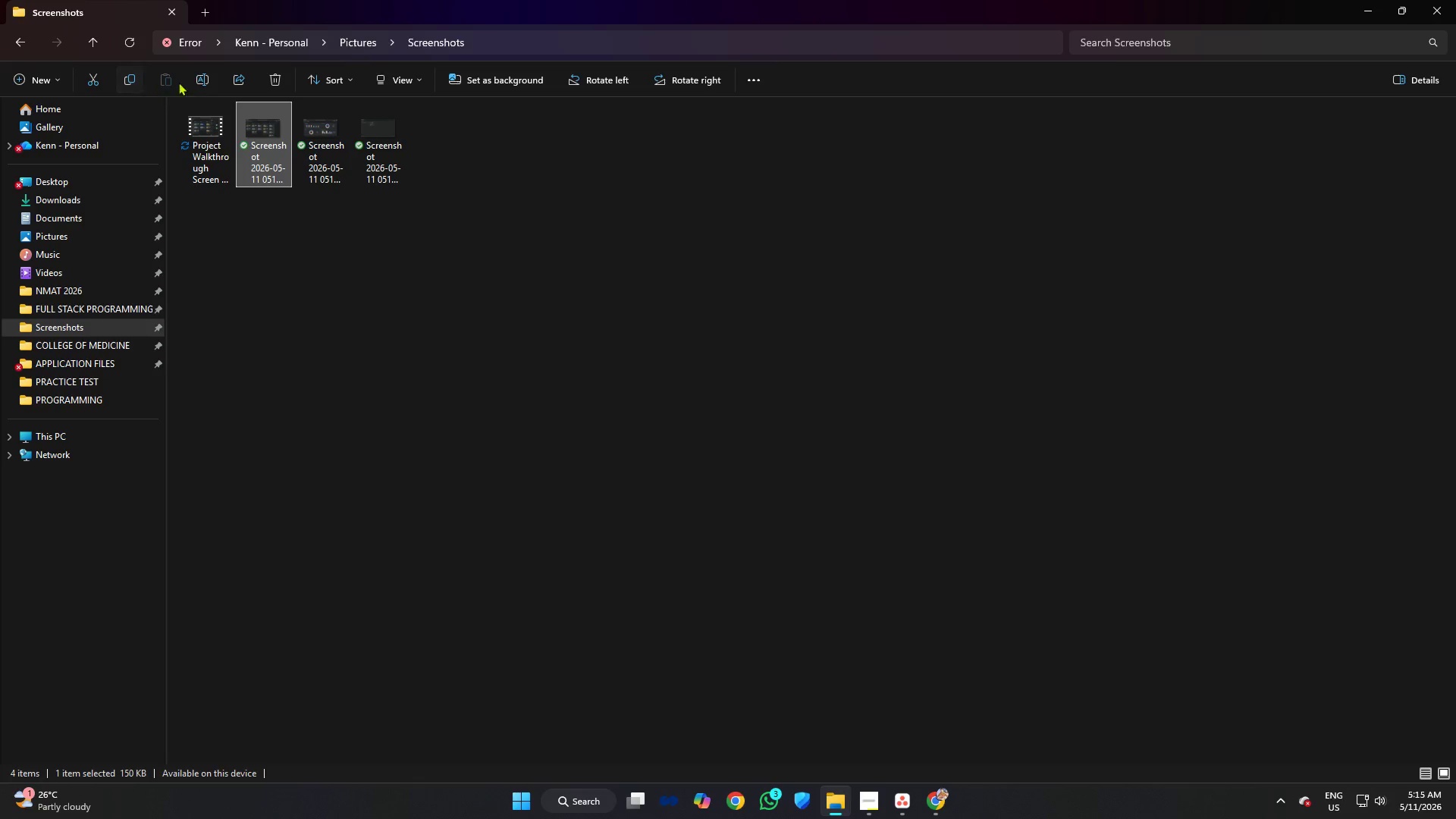 
left_click([202, 79])
 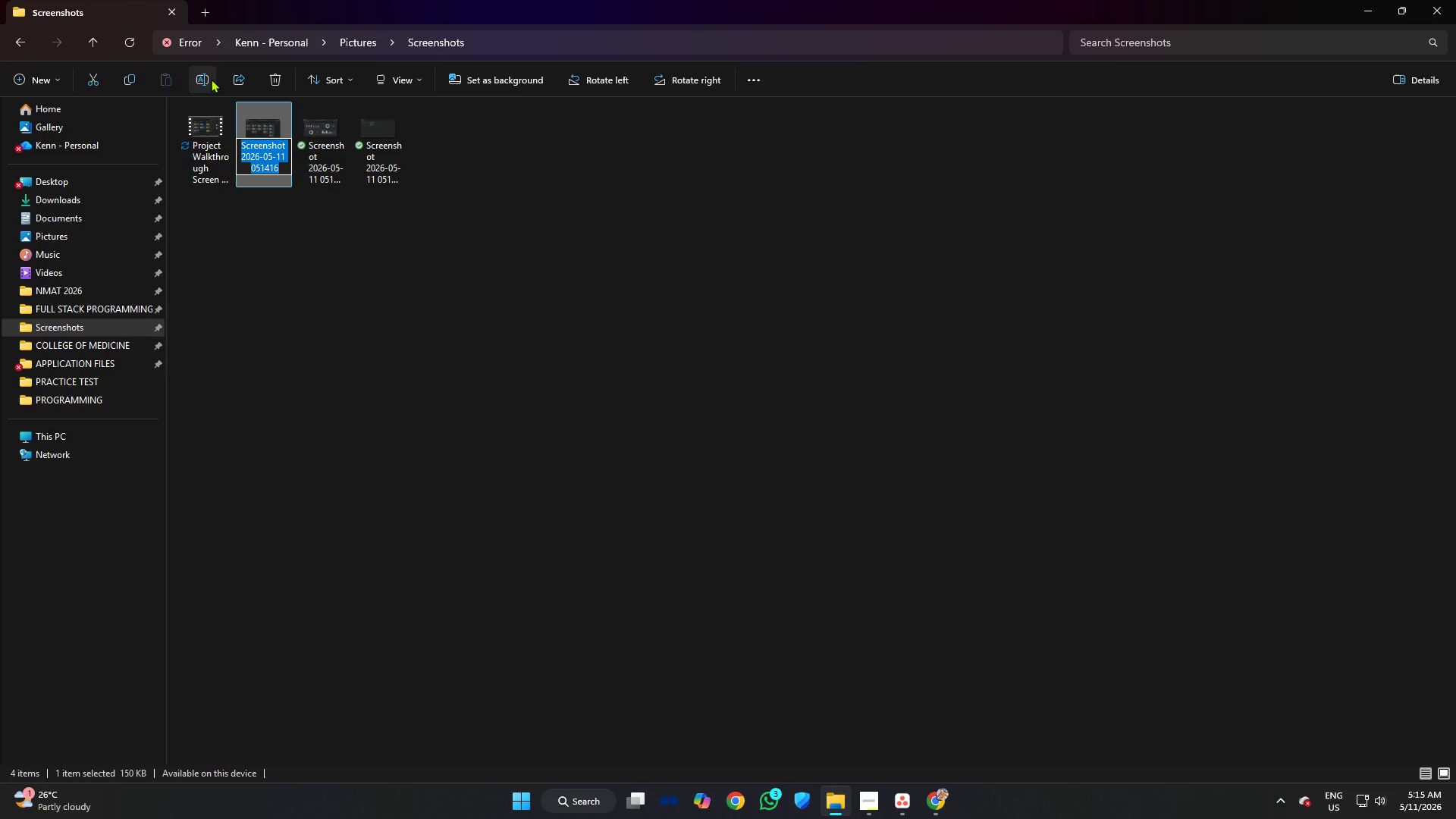 
type(Screenshot OF )
key(Backspace)
key(Backspace)
key(Backspace)
type(DashboaHigh Resolution Dashboard Screenshot View)
 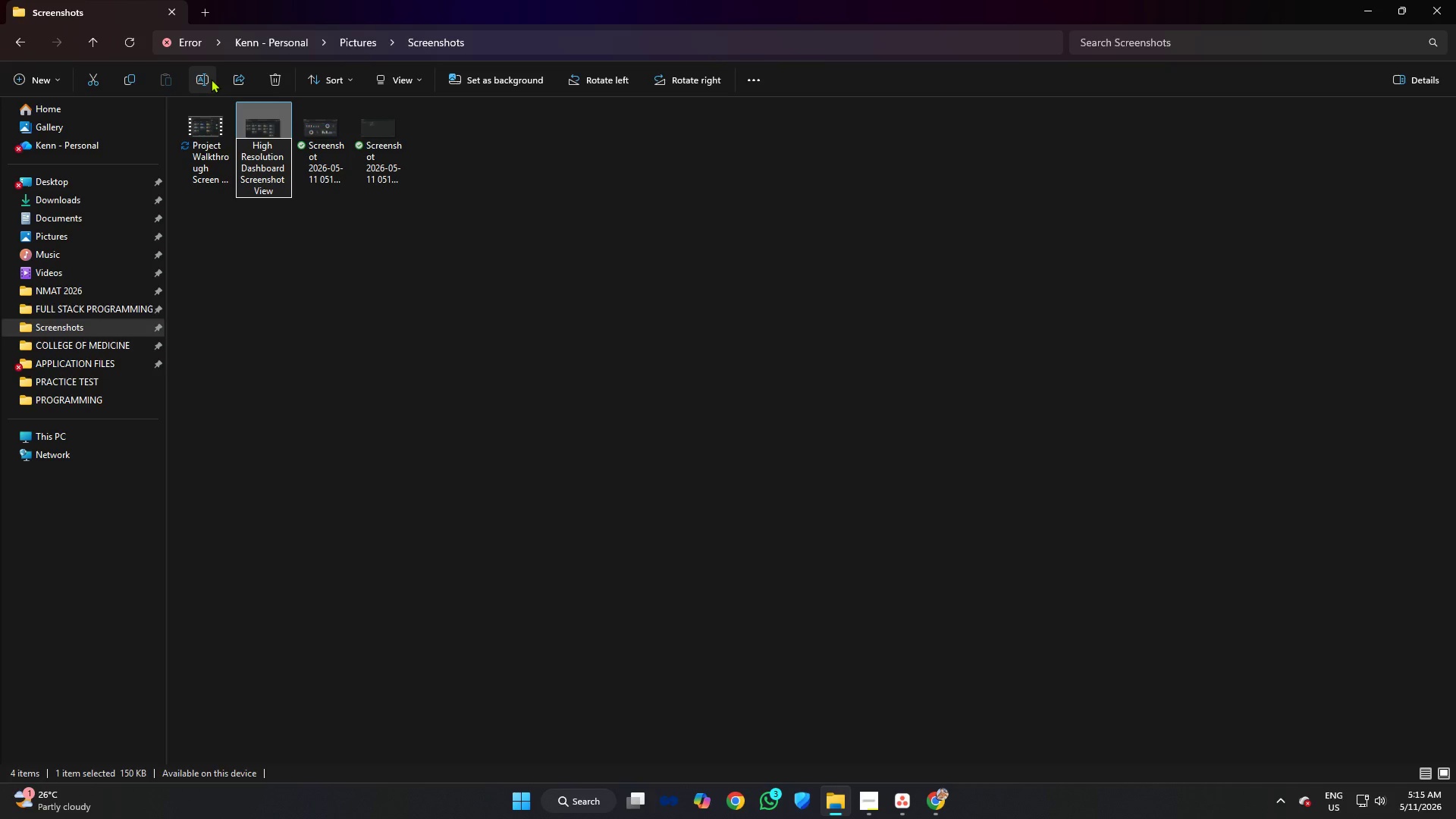 
key(Enter)
 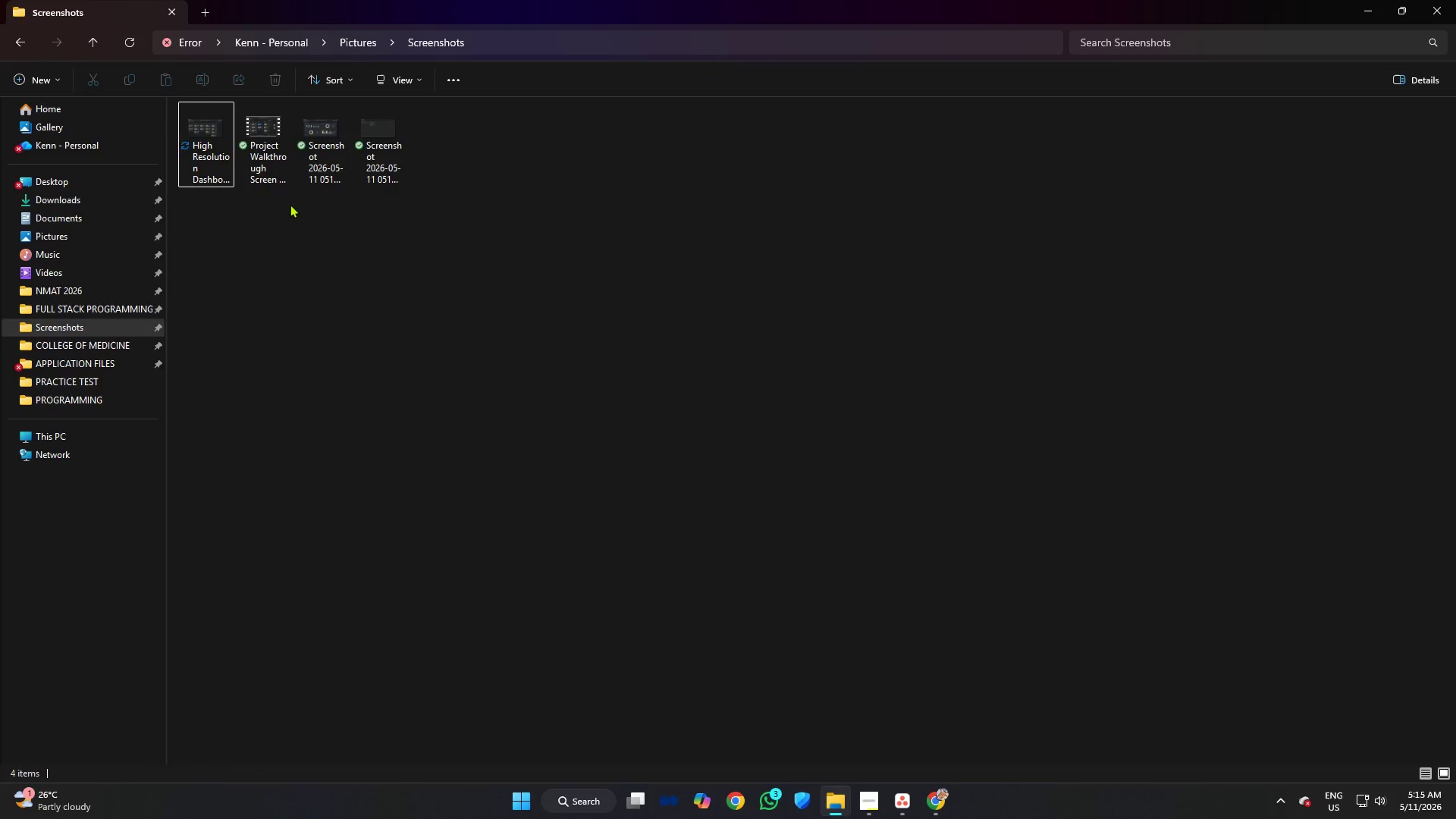 
left_click([300, 133])
 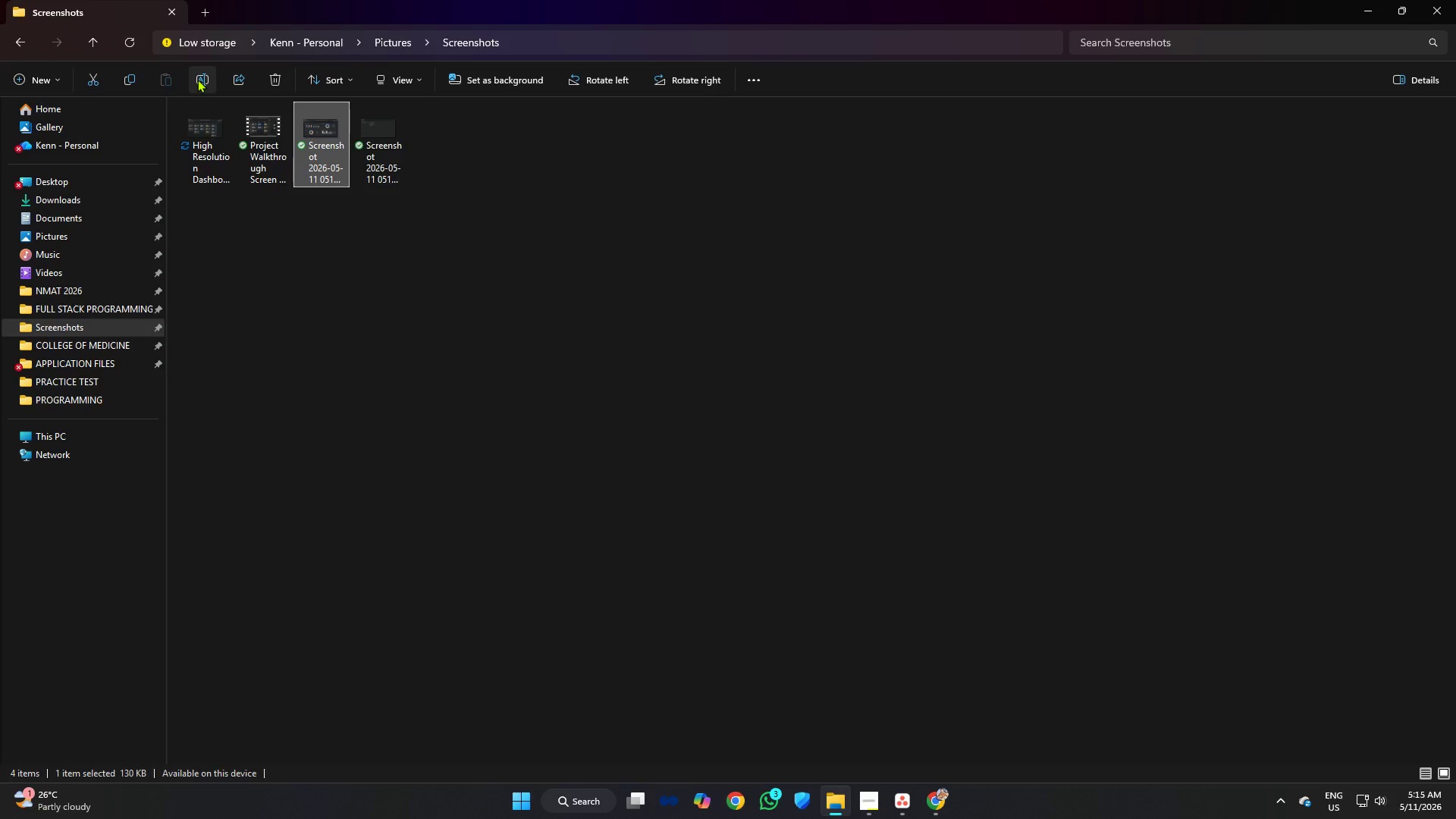 
left_click([197, 79])
 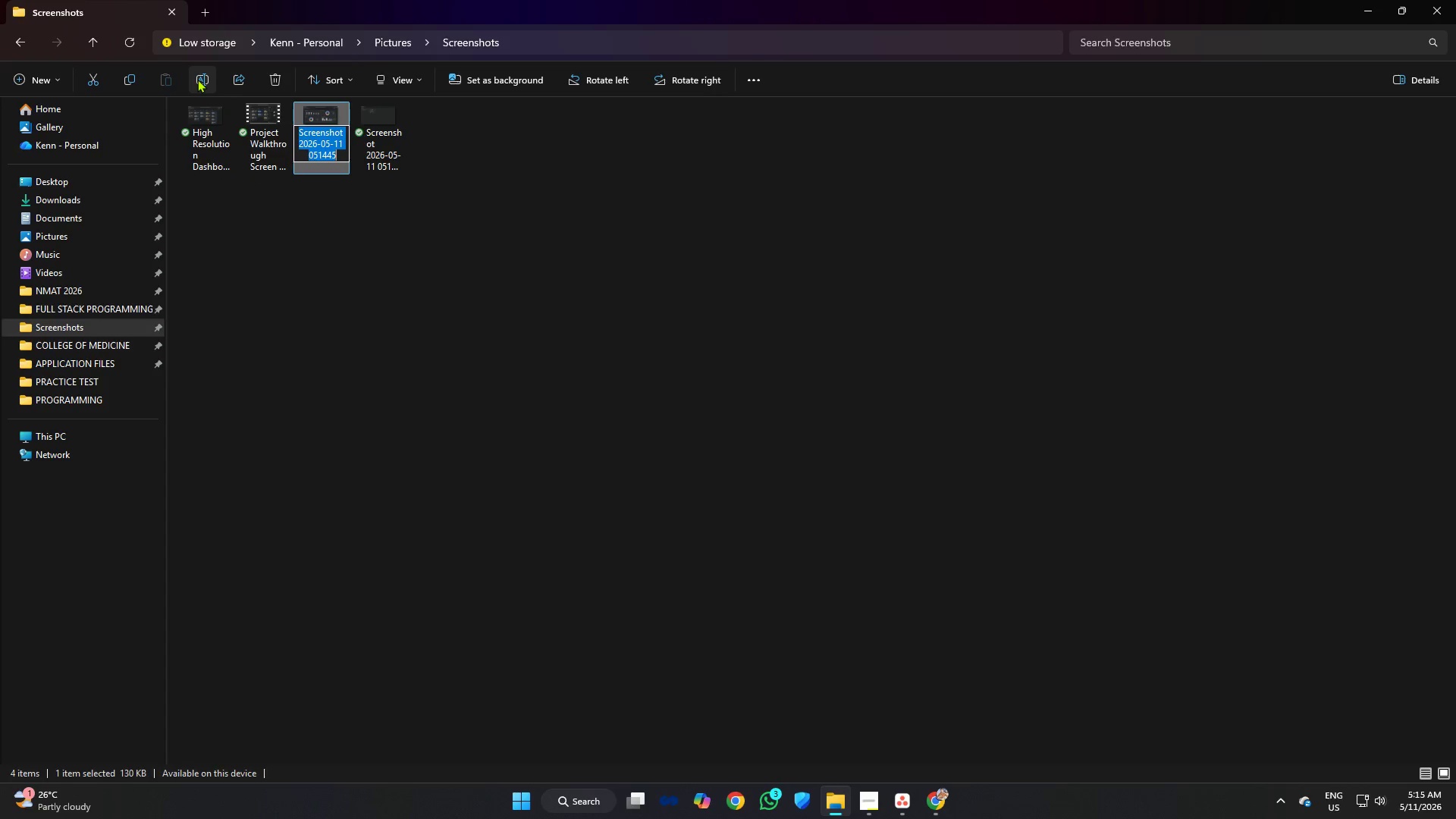 
type(High Resolution )
 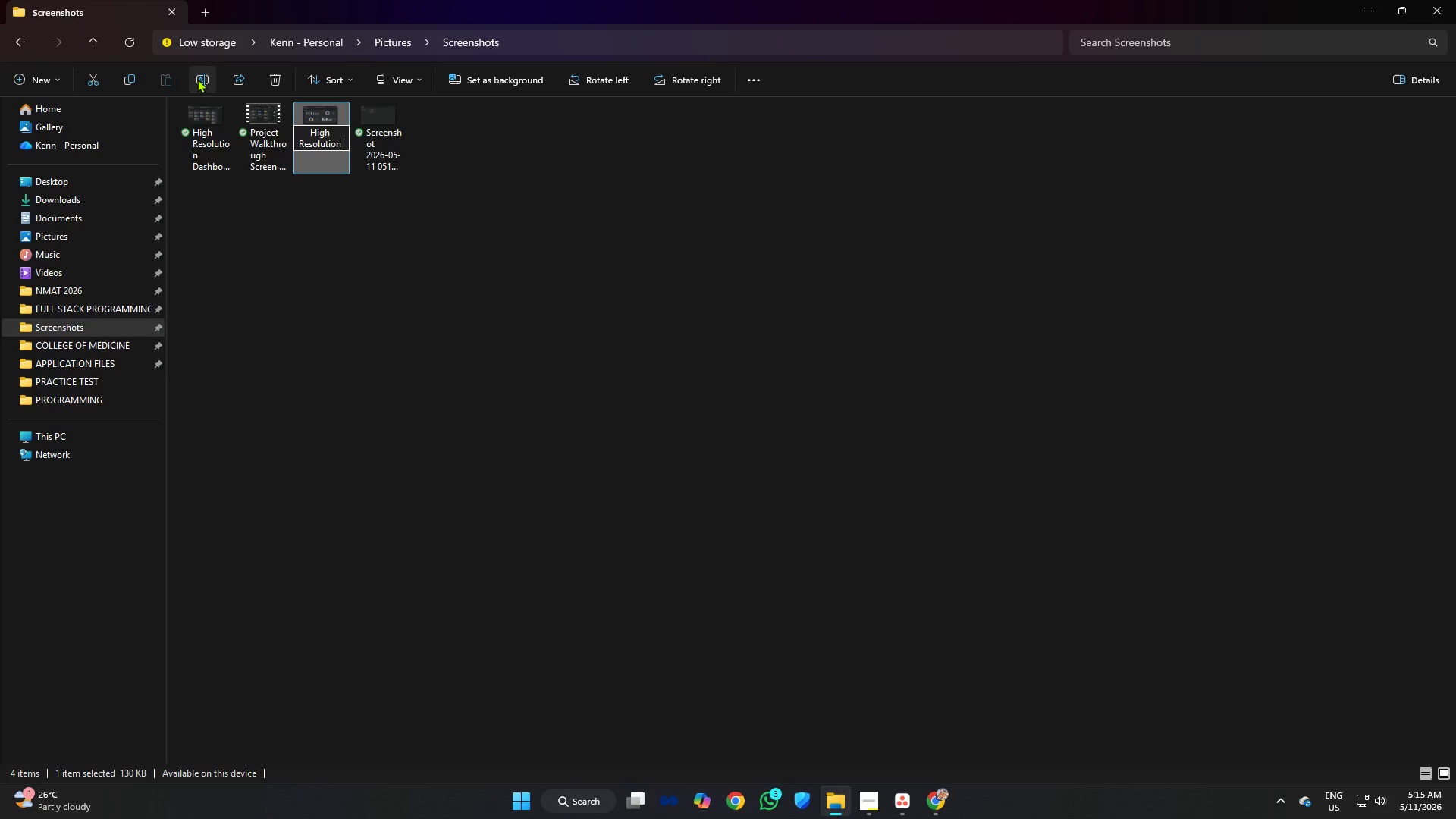 
hold_key(key=ShiftRight, duration=1.56)
 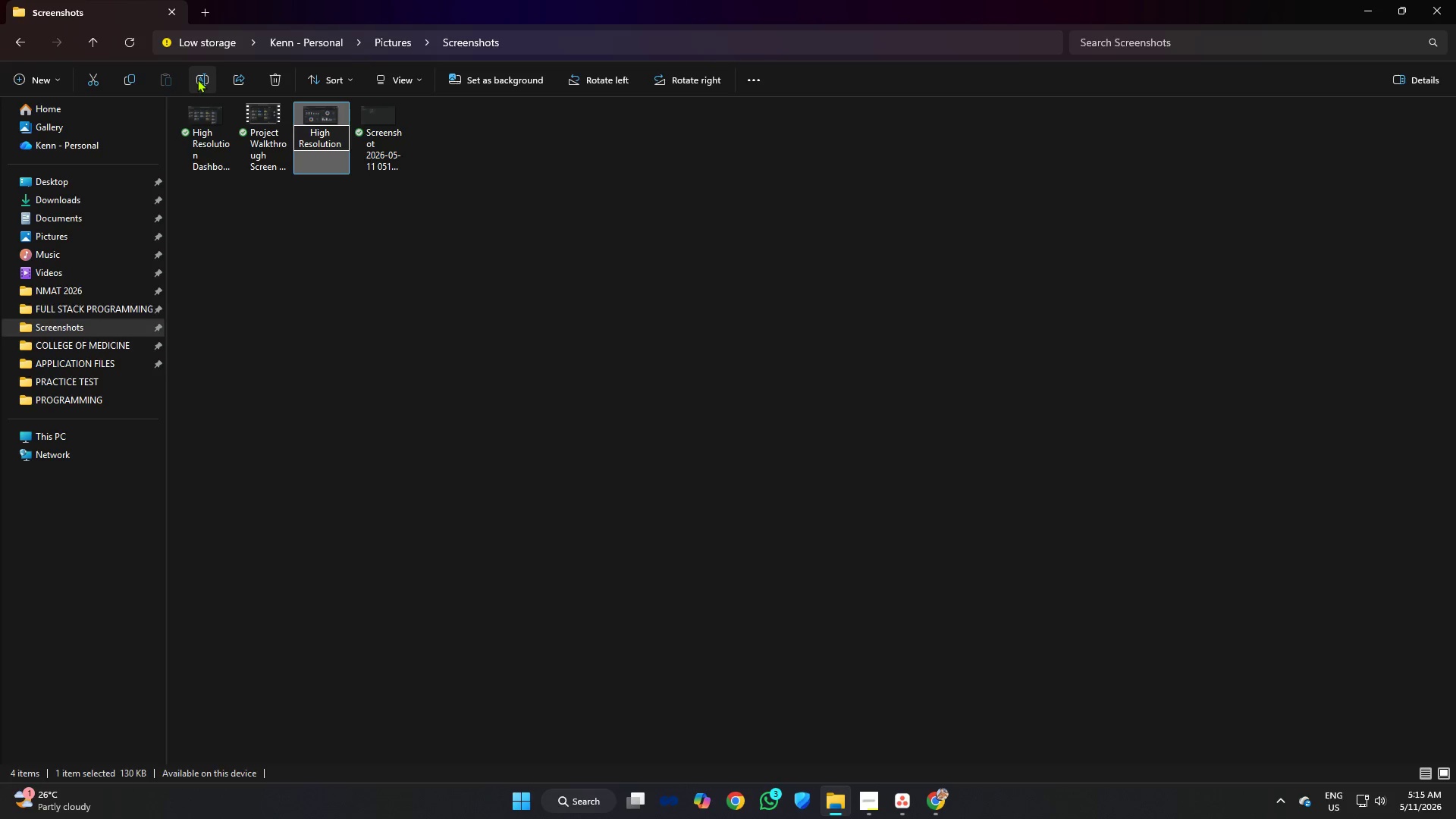 
type(Dashboard Screenshot view)
 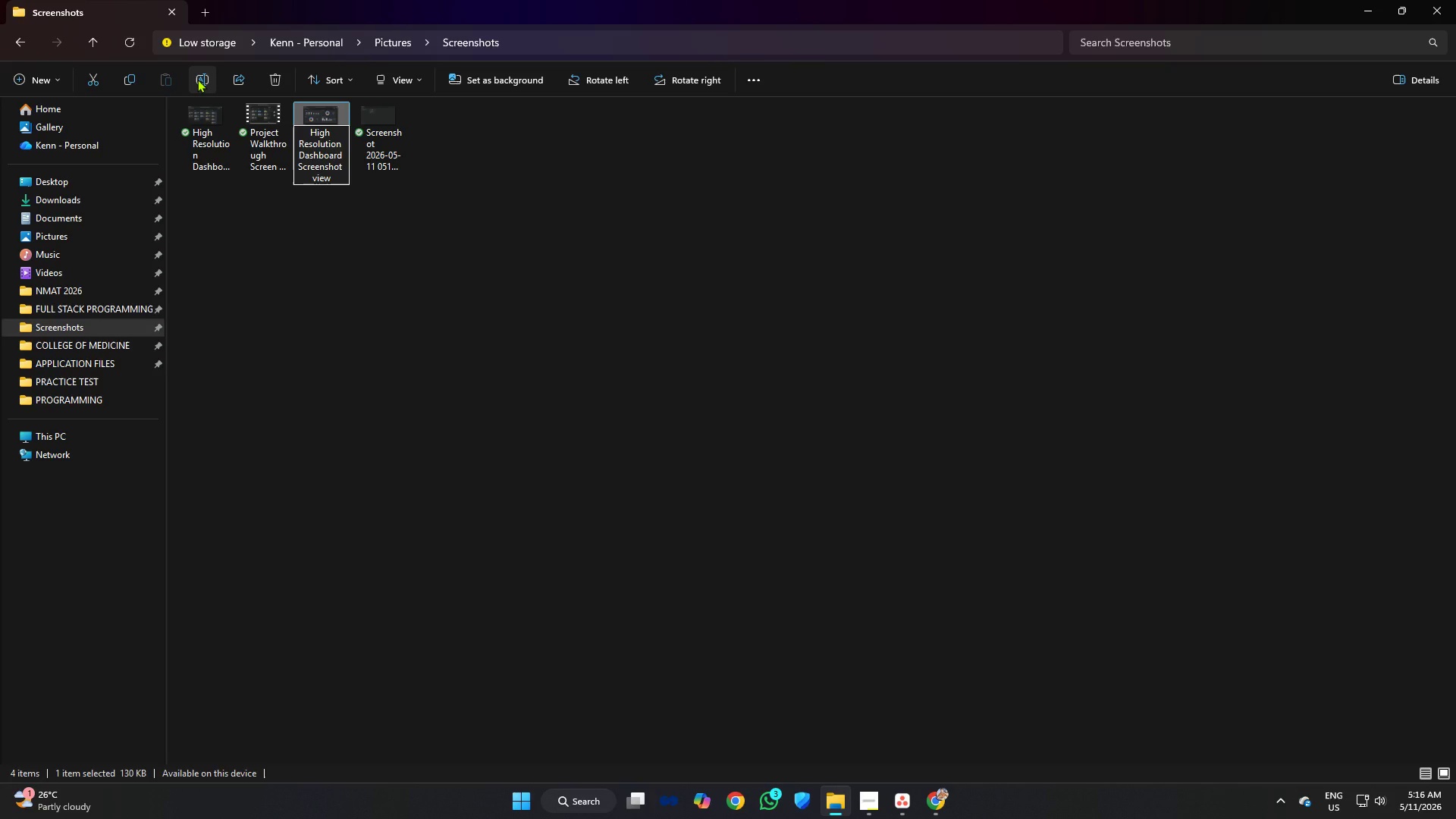 
key(Enter)
 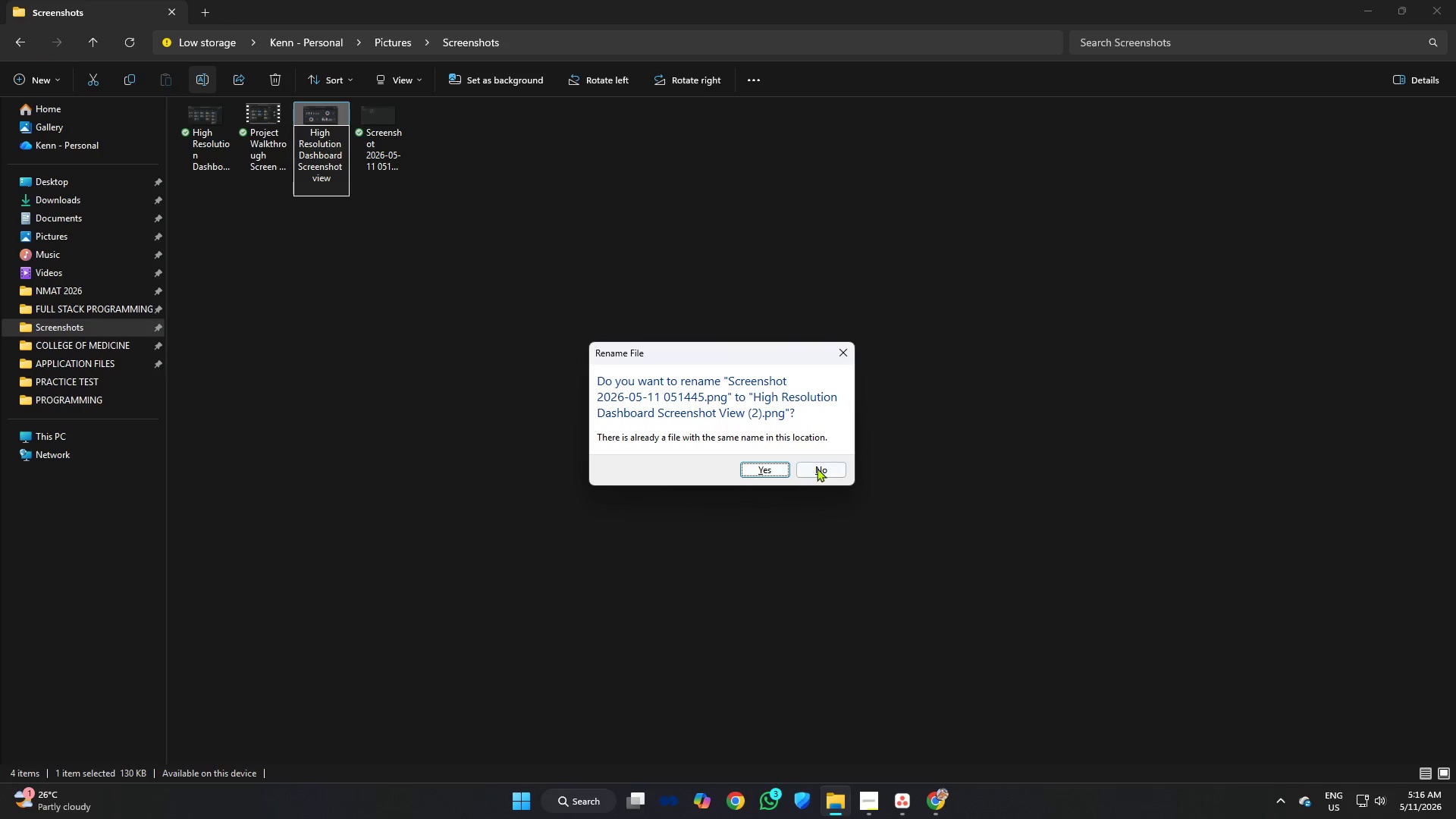 
left_click([823, 465])
 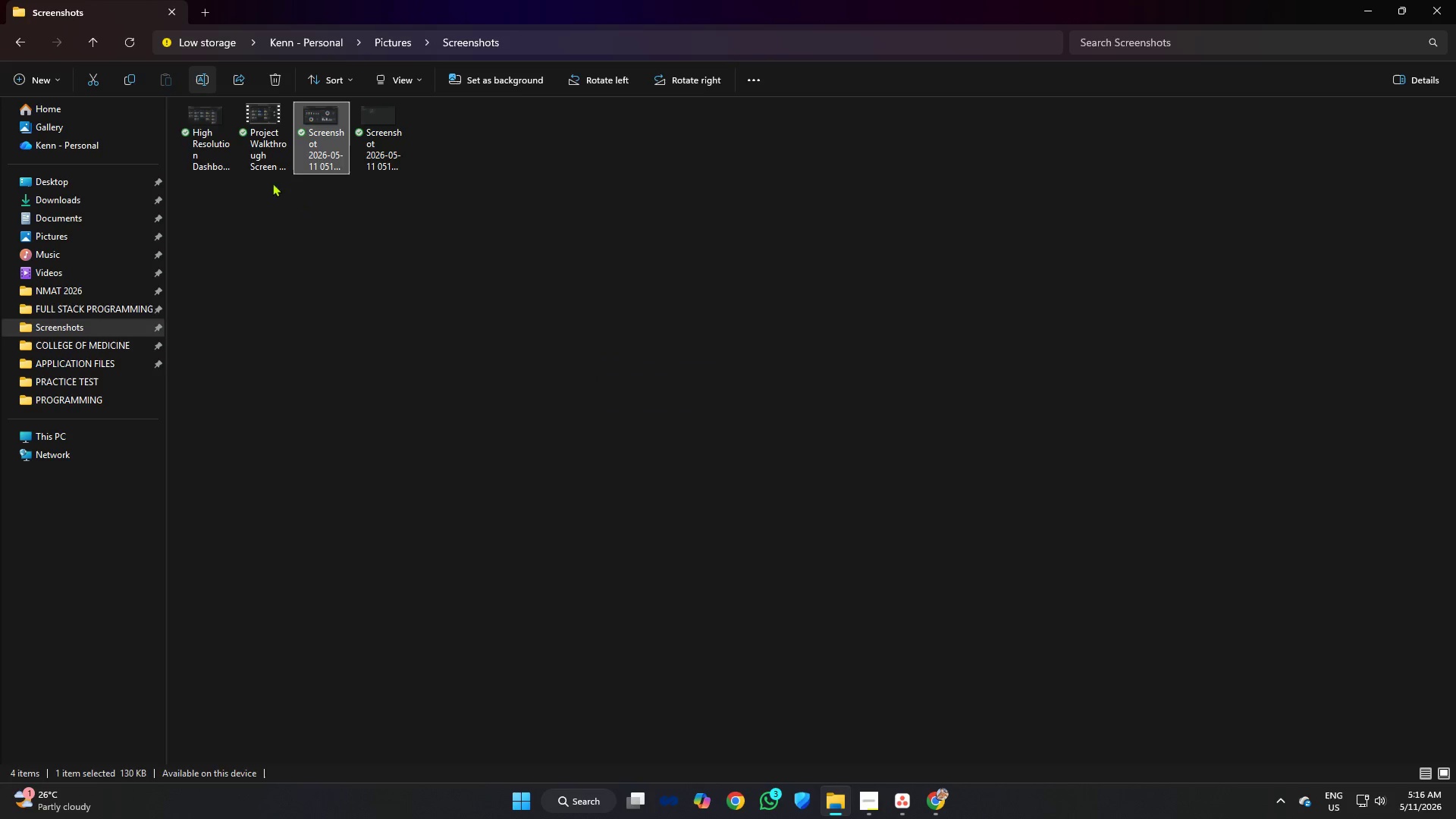 
left_click([207, 141])
 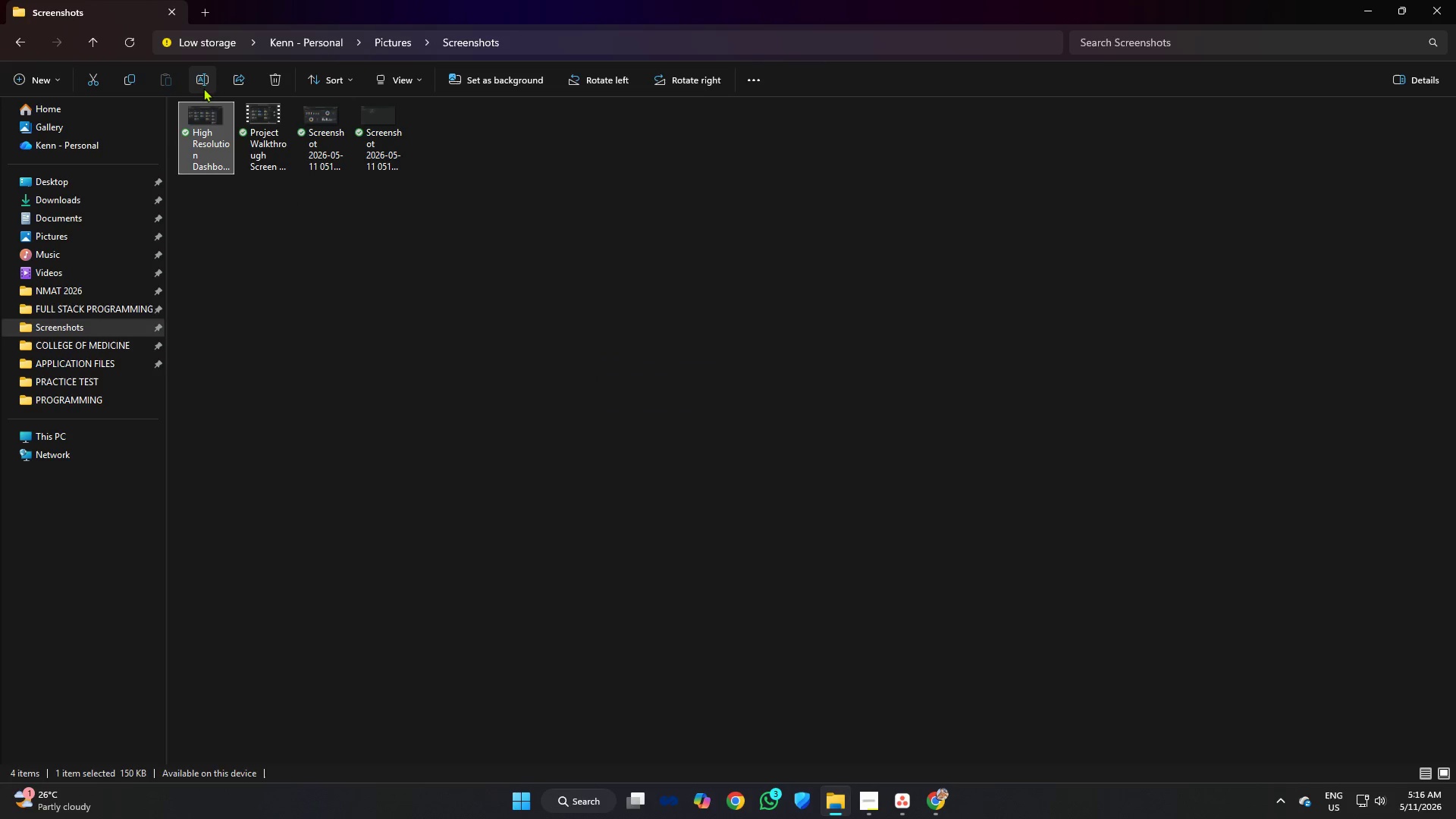 
left_click([200, 76])
 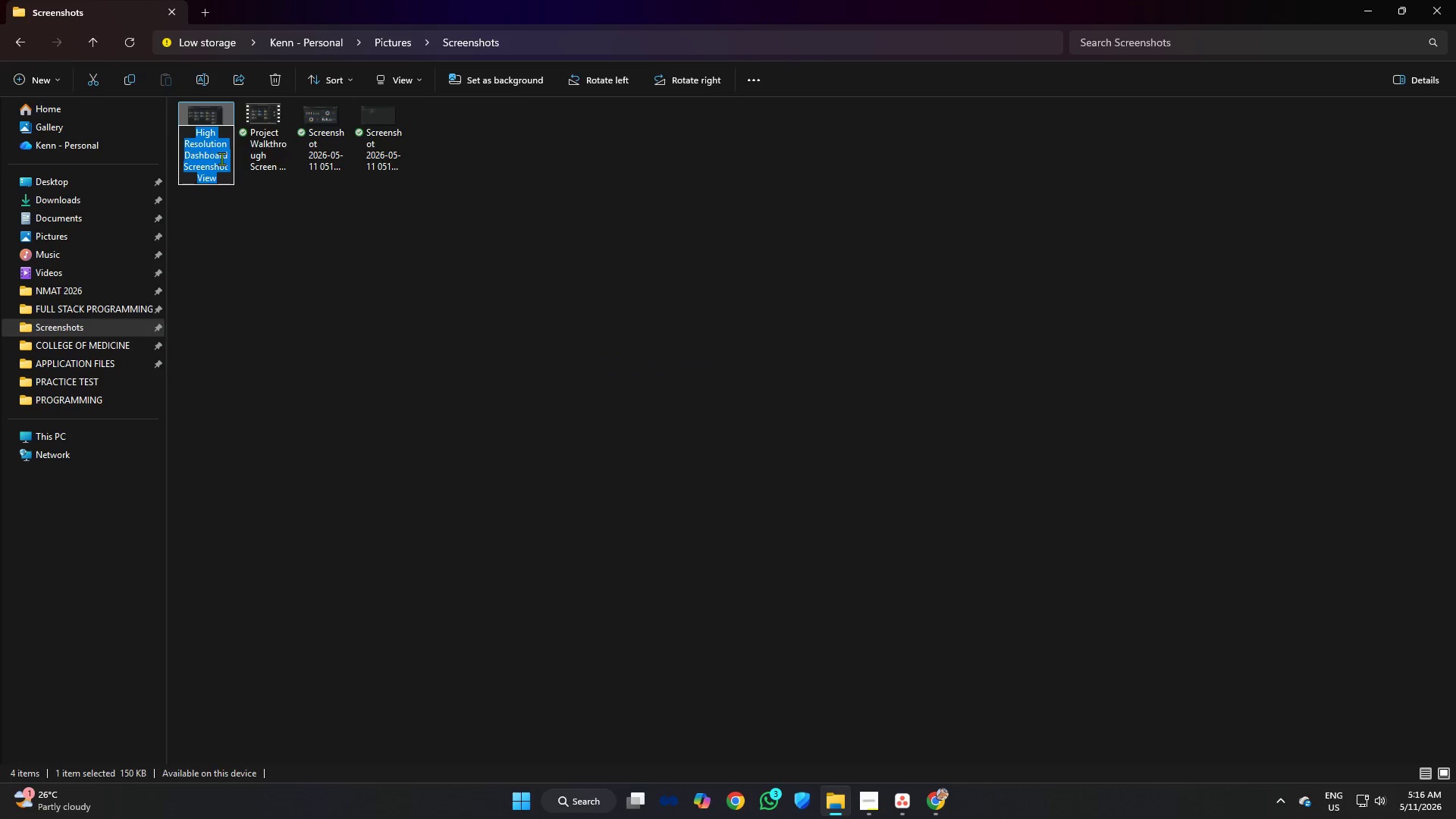 
key(Control+C)
 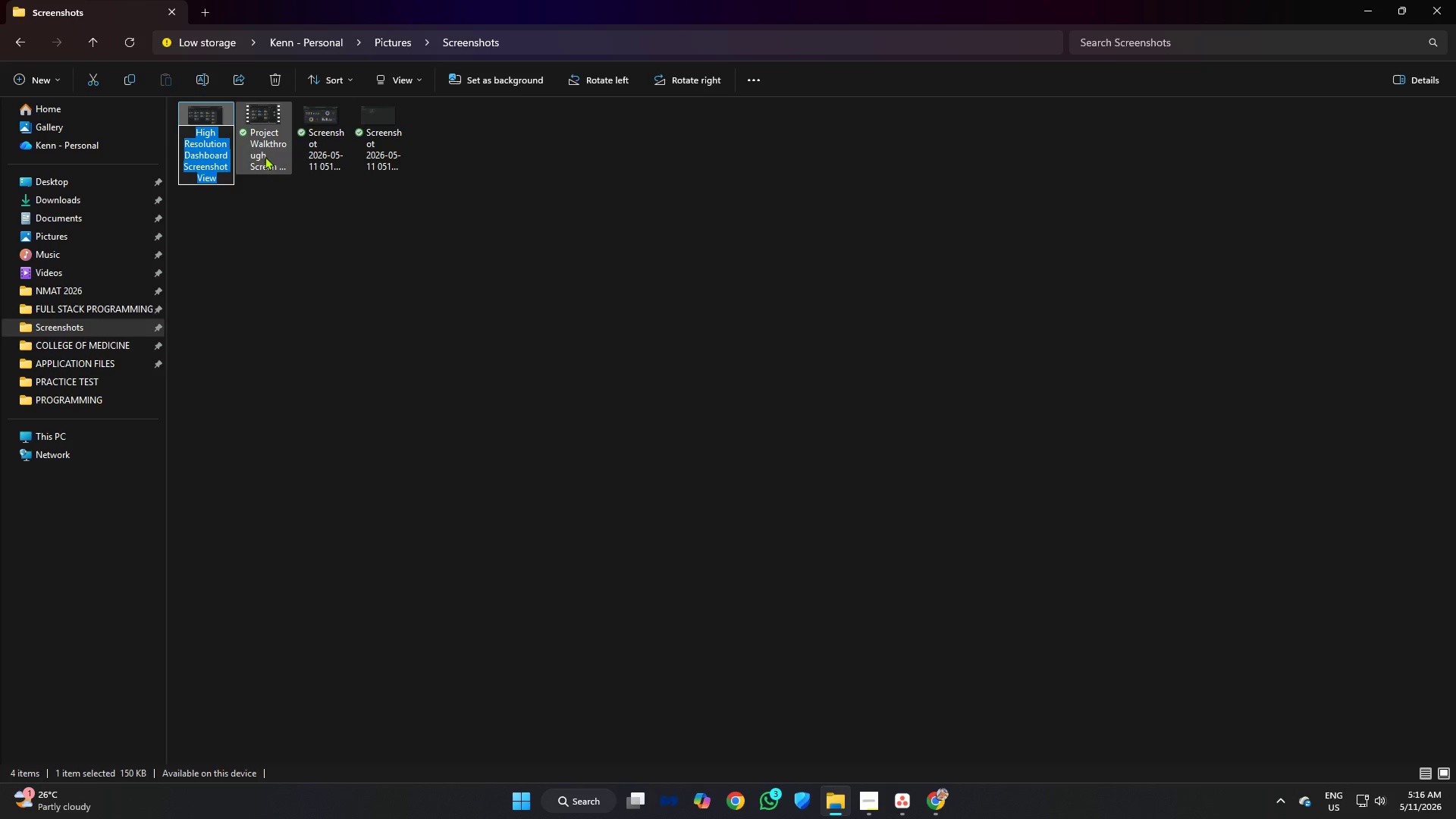 
left_click([265, 156])
 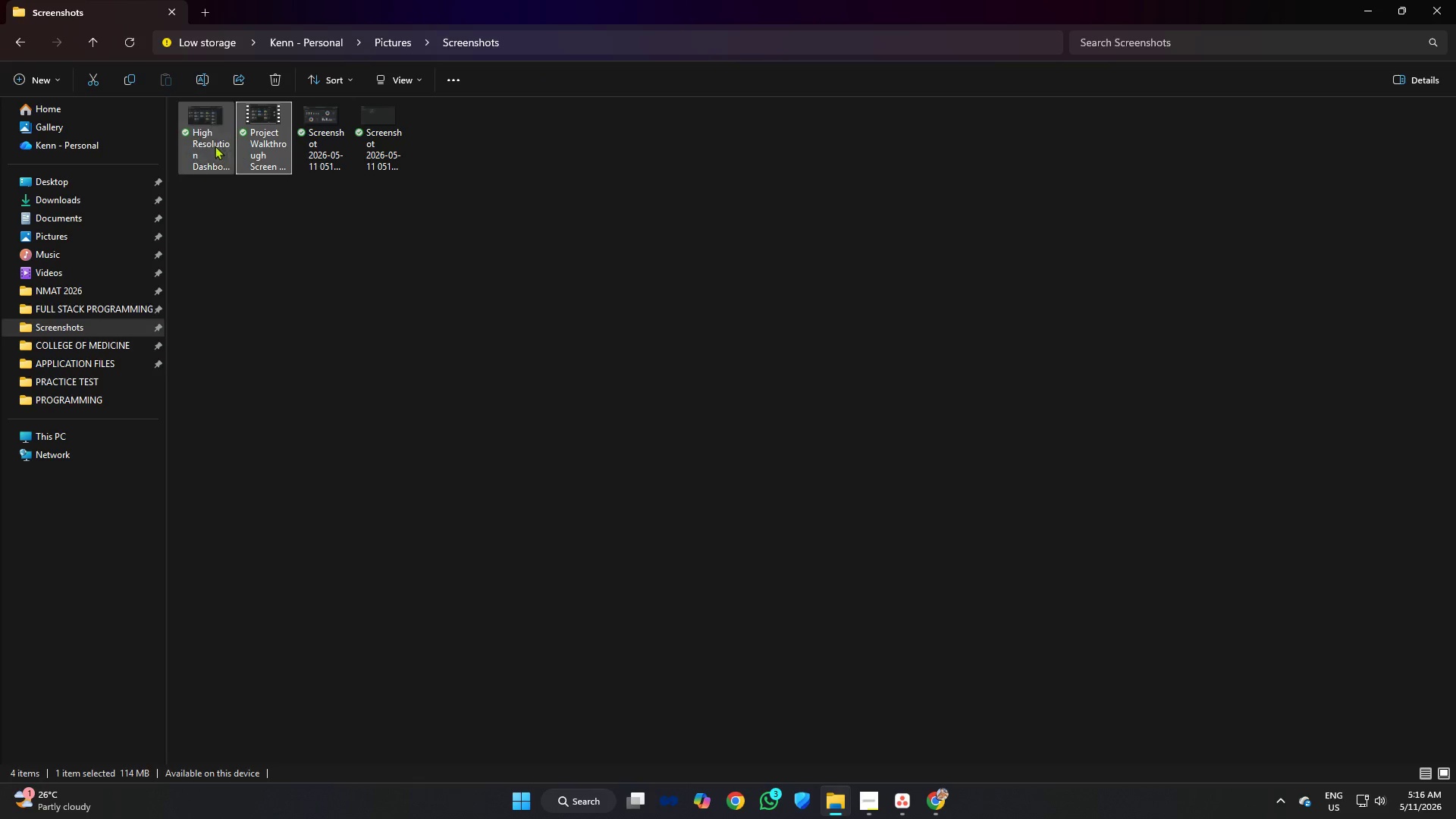 
left_click([210, 144])
 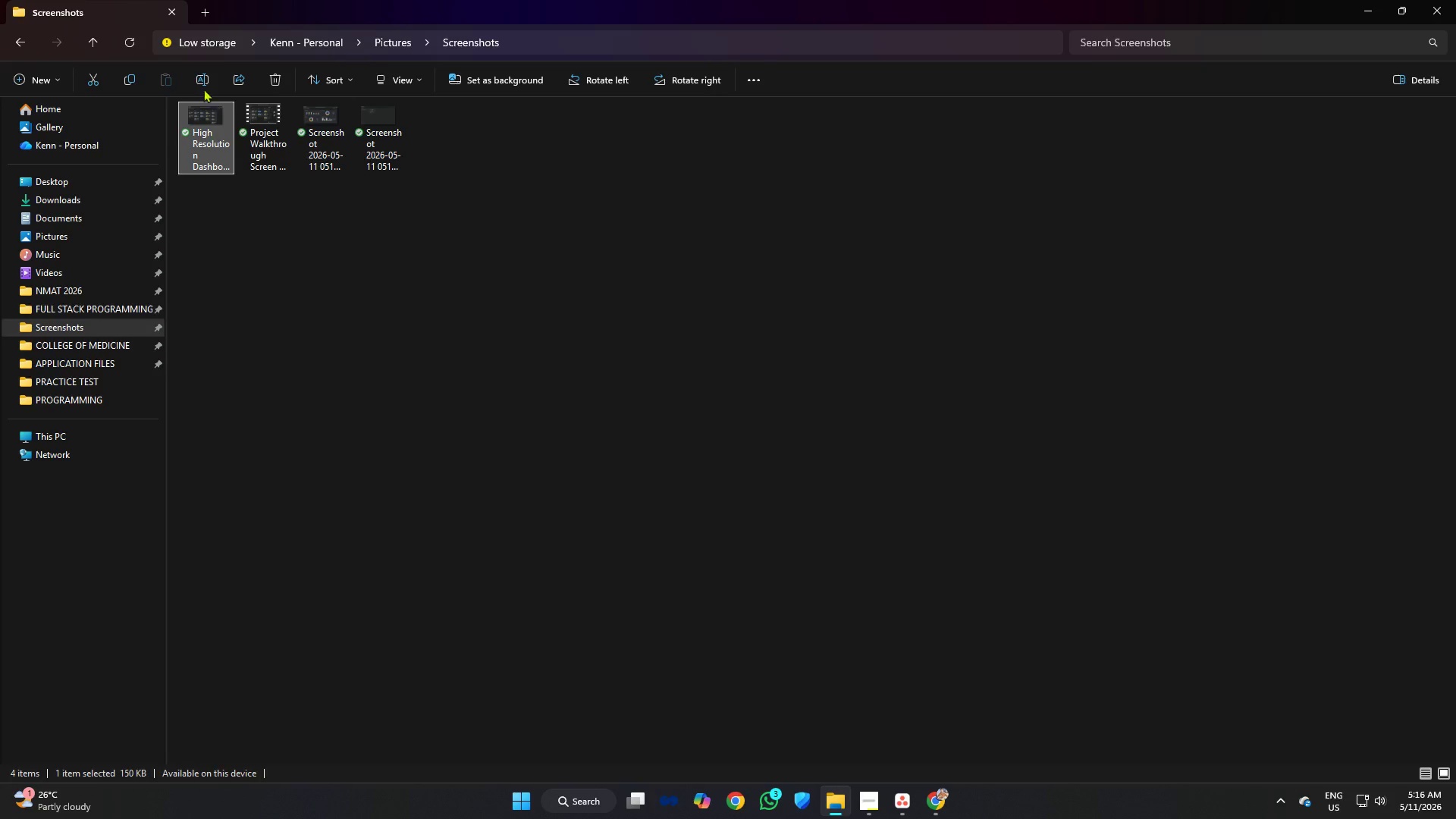 
left_click([202, 71])
 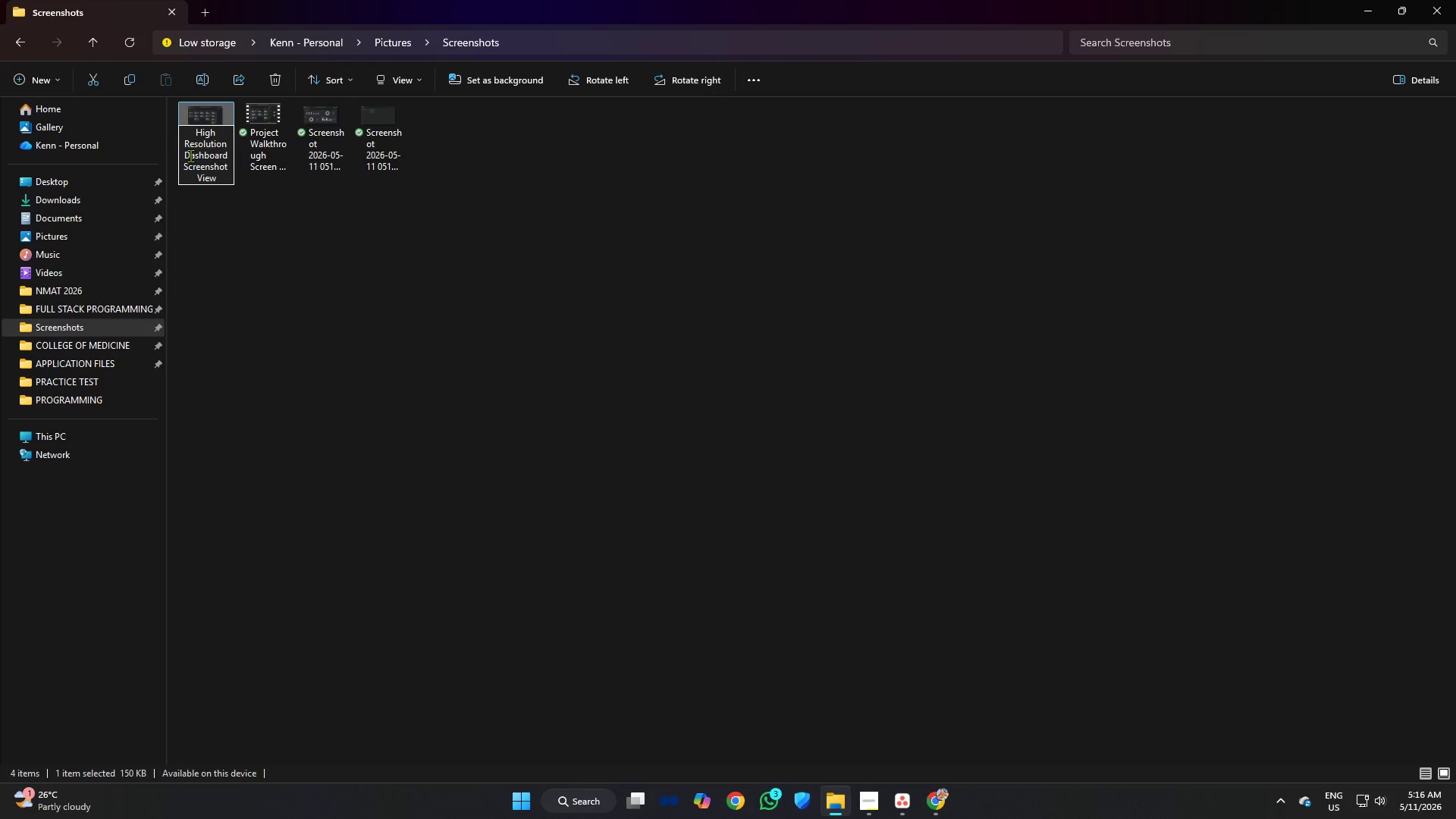 
left_click_drag(start_coordinate=[184, 155], to_coordinate=[236, 155])
 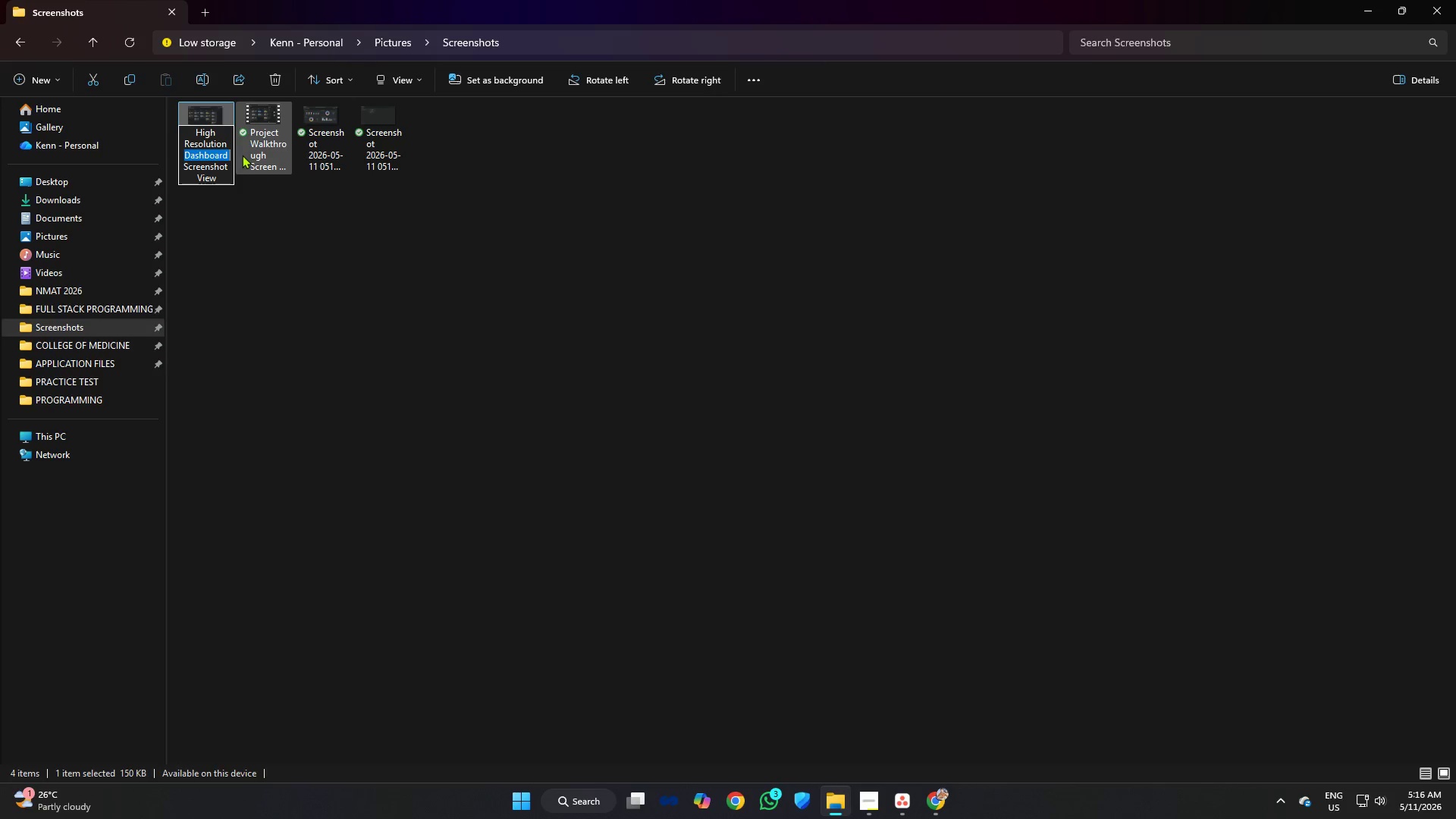 
type(N)
key(Backspace)
type(Board(Kanban))
 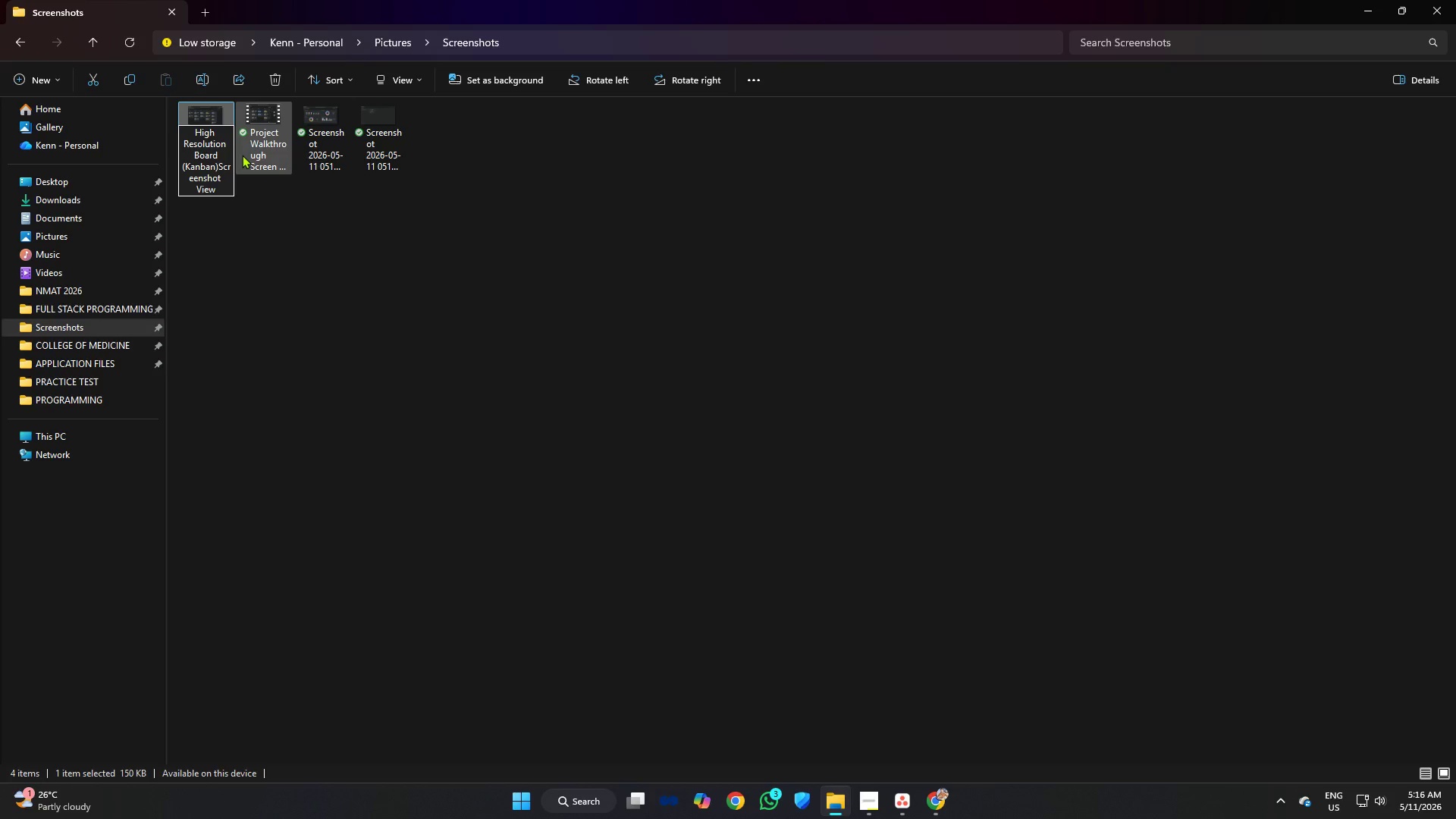 
key(Enter)
 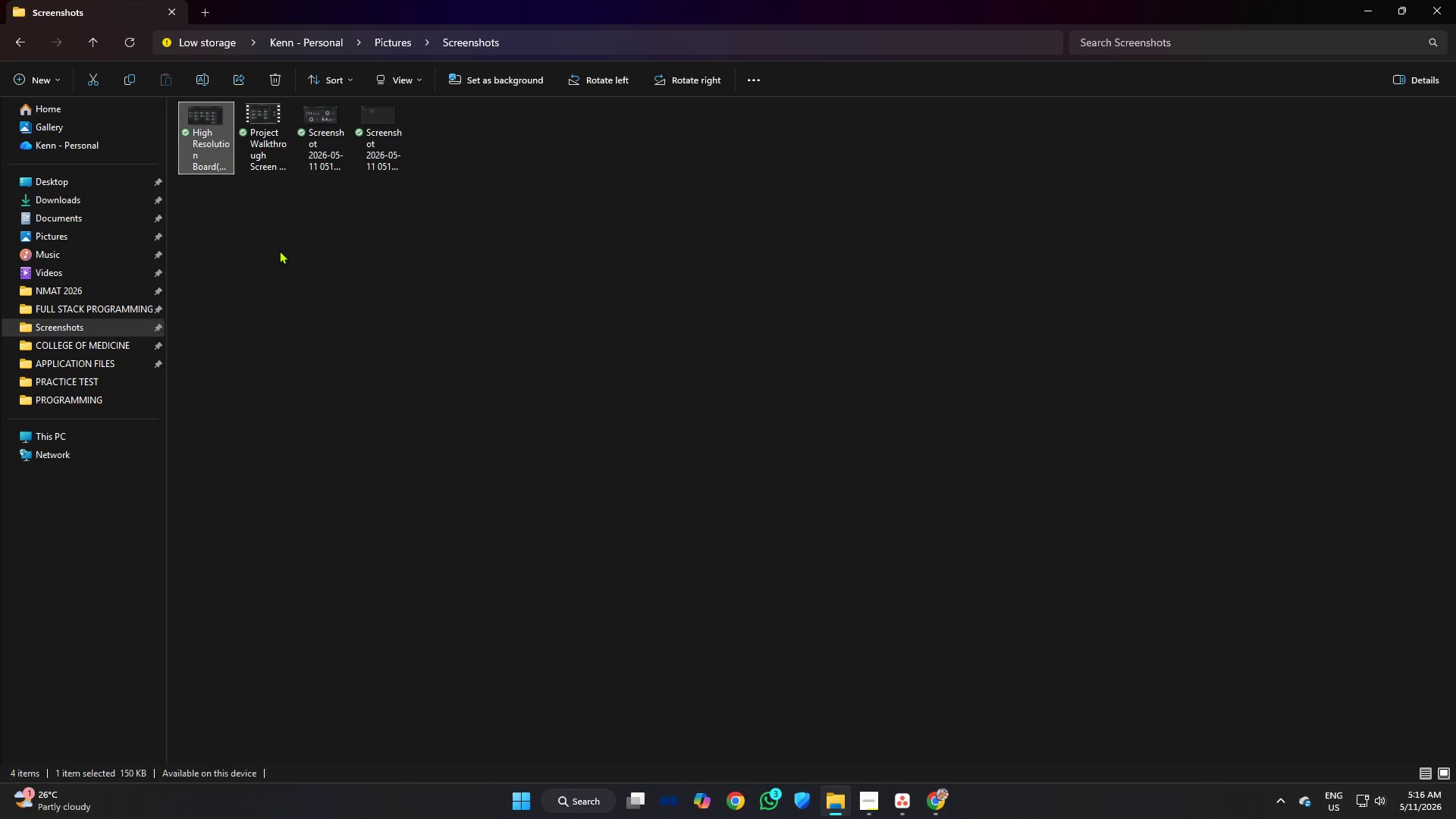 
left_click([278, 247])
 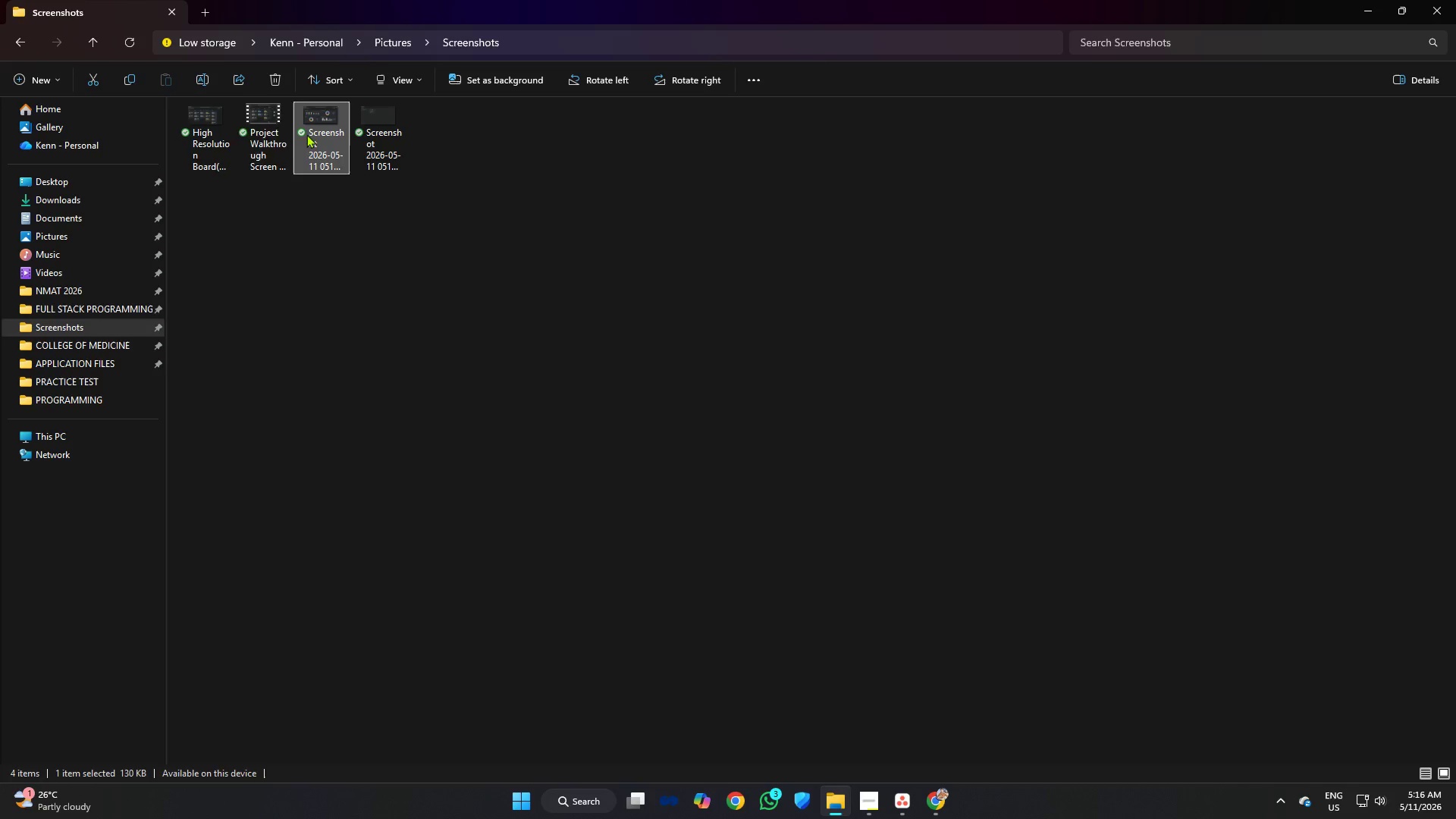 
left_click([201, 73])
 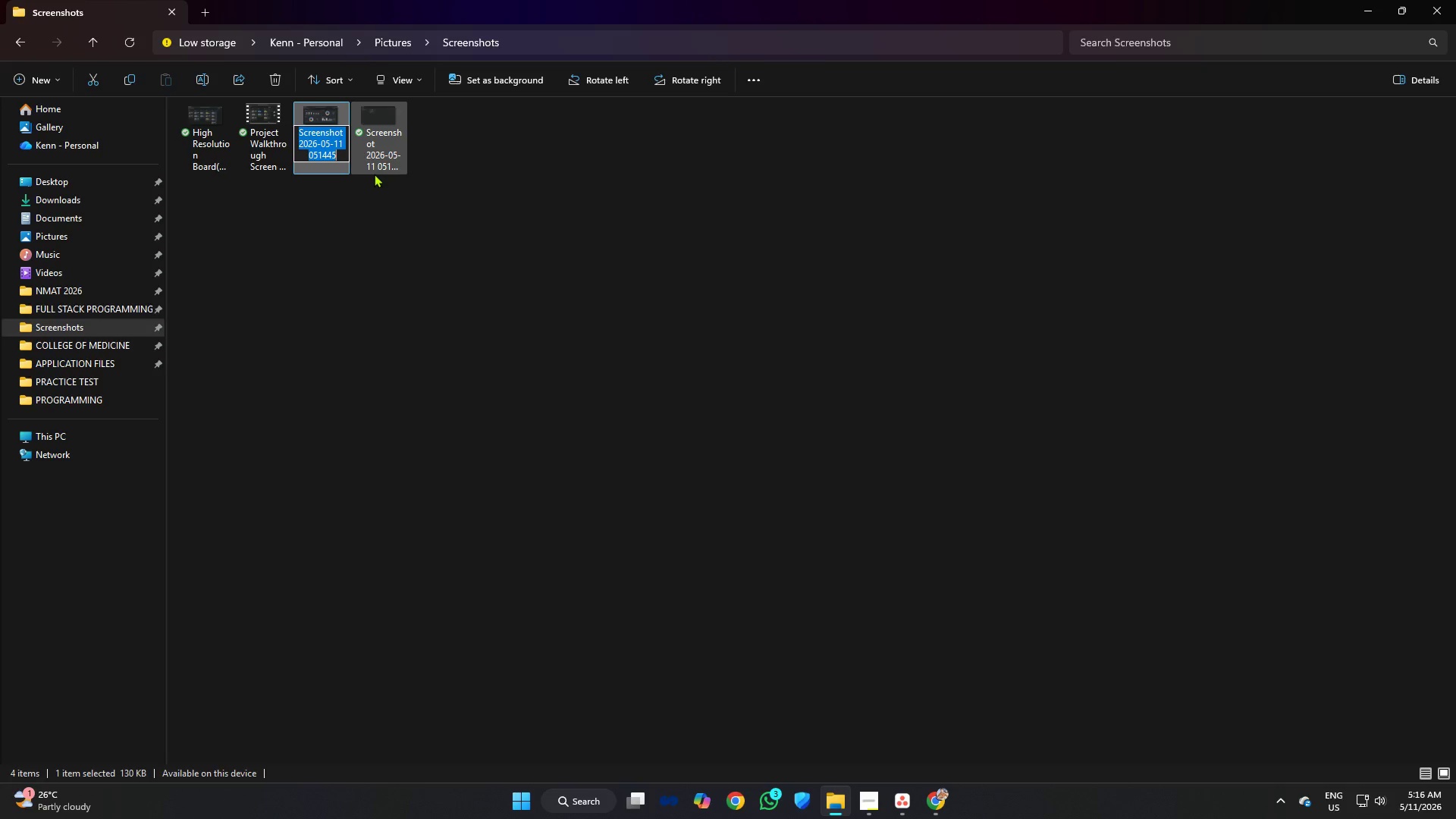 
key(Control+V)
 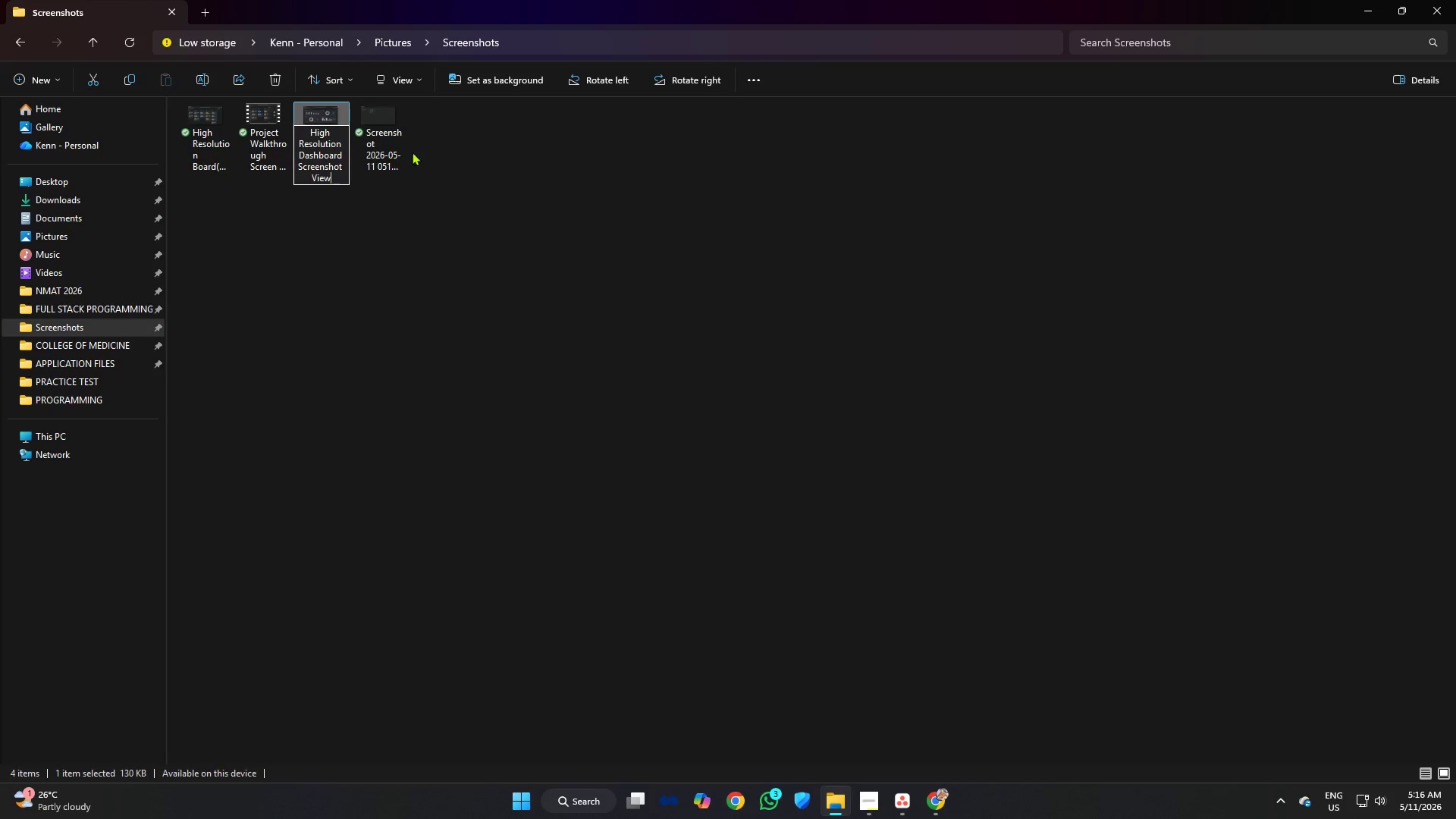 
left_click([500, 177])
 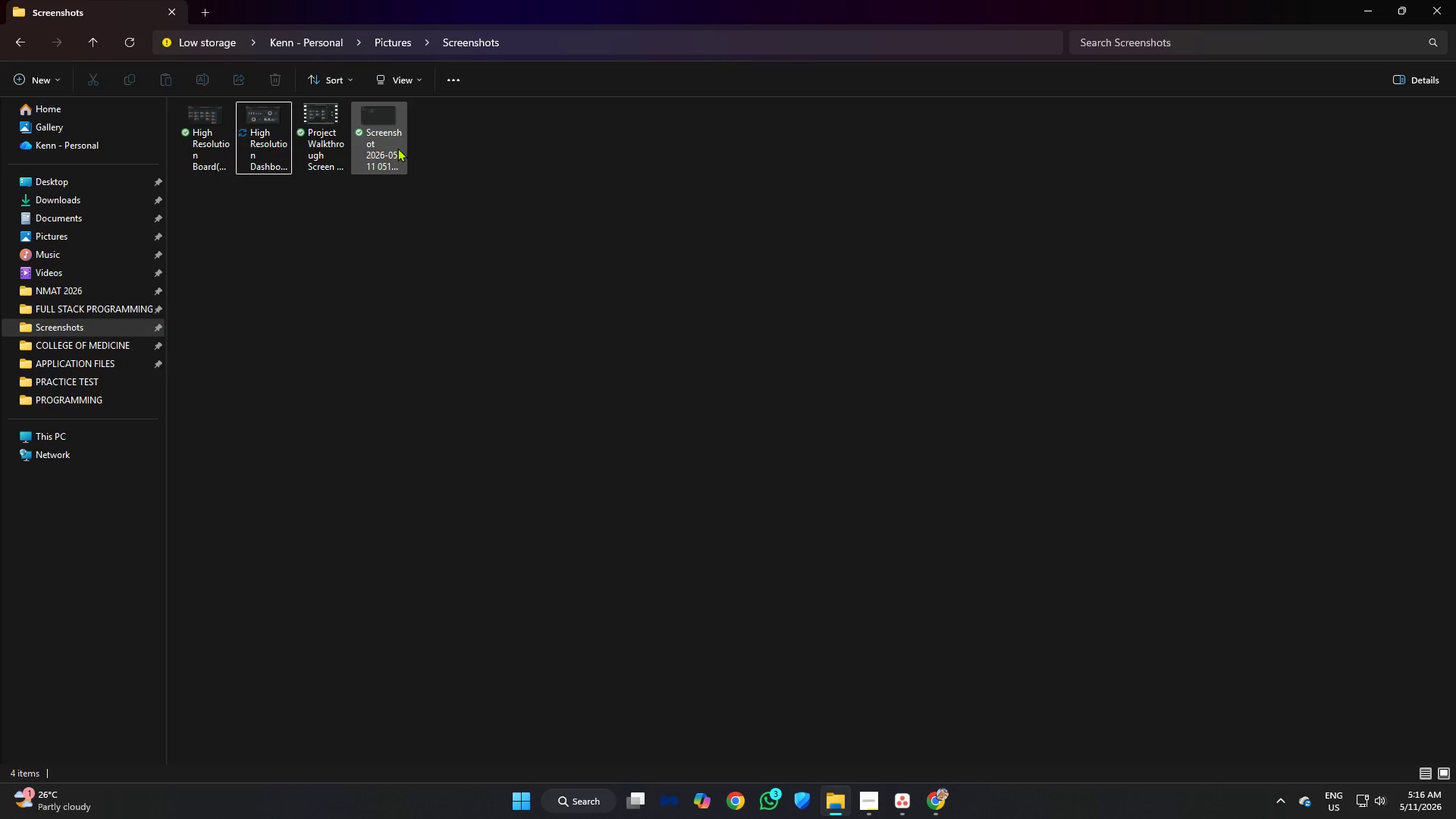 
left_click([397, 148])
 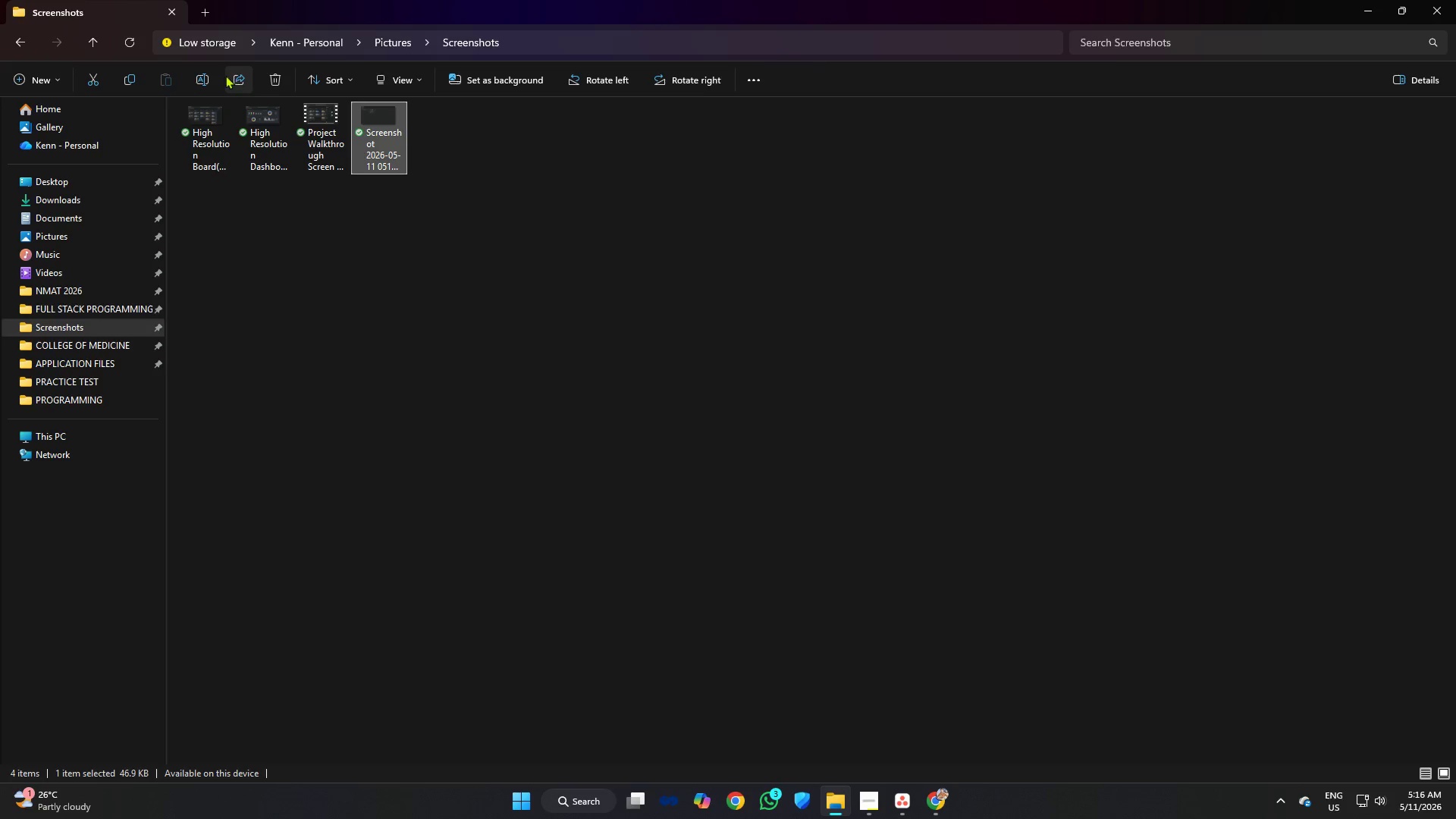 
left_click([212, 74])
 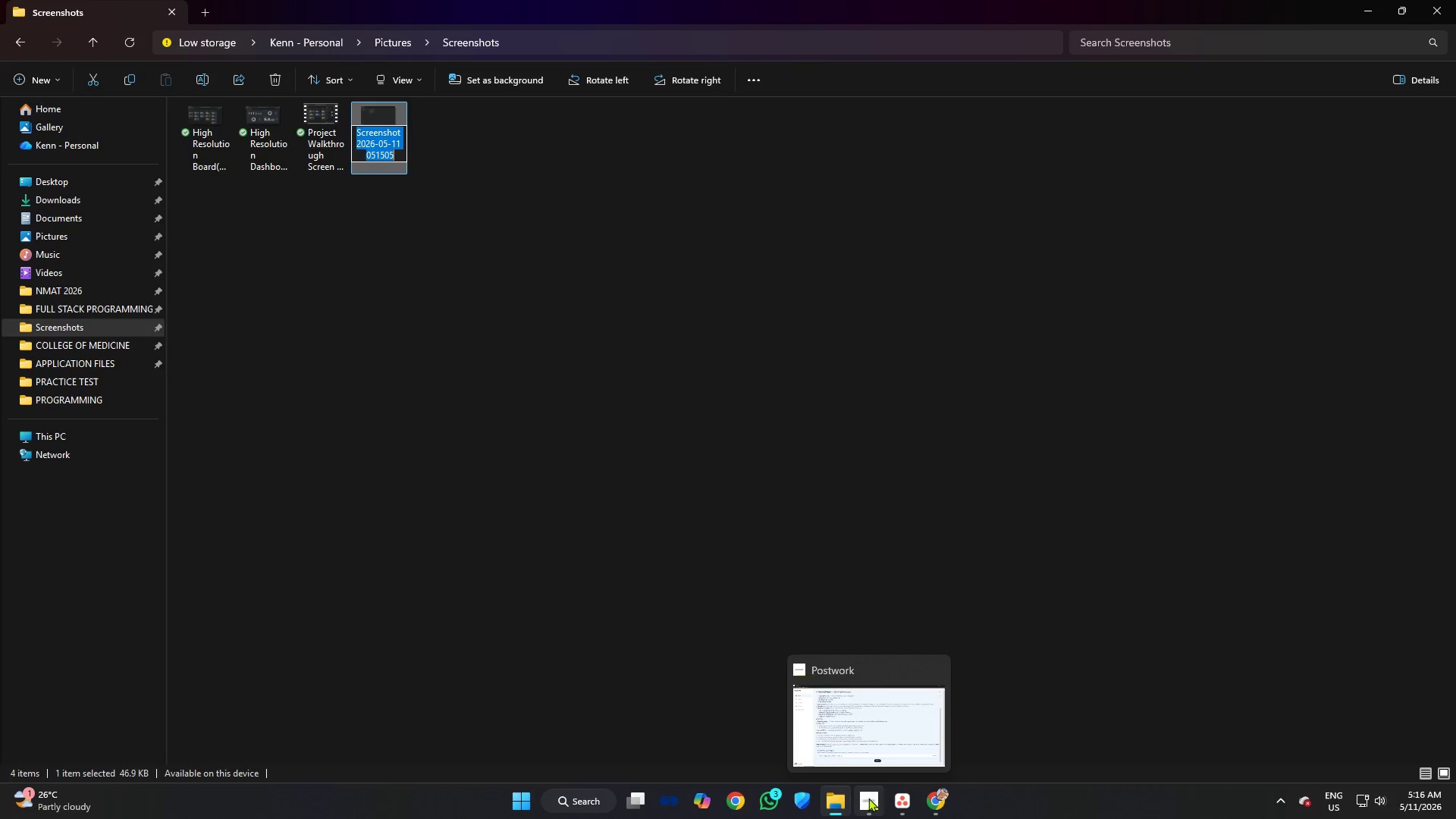 
type(Screenm)
key(Backspace)
type(shopt )
key(Backspace)
key(Backspace)
type(t)
key(Backspace)
key(Backspace)
type(t Automation A)
key(Backspace)
type(Logic)
 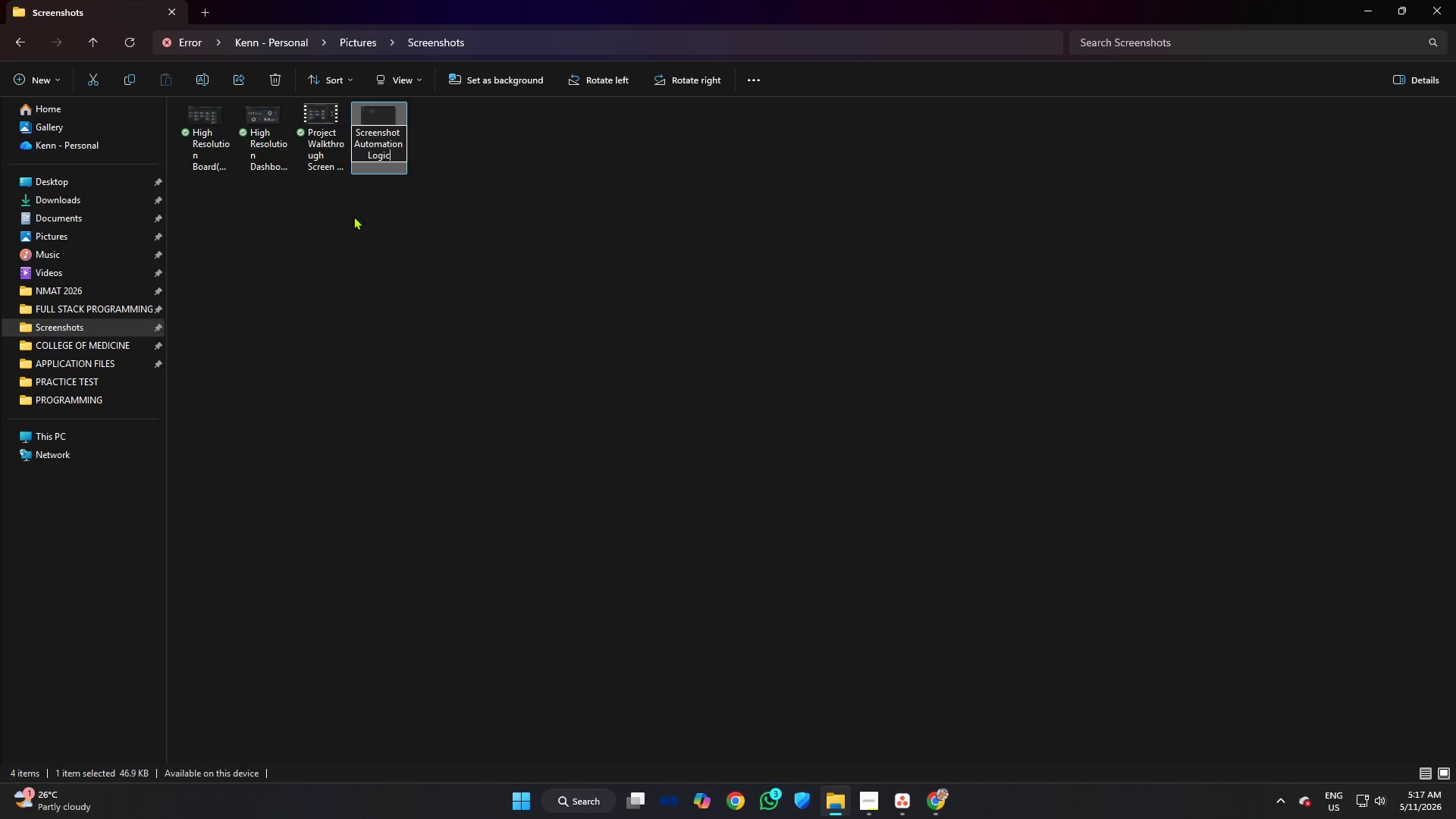 
wait(5.97)
 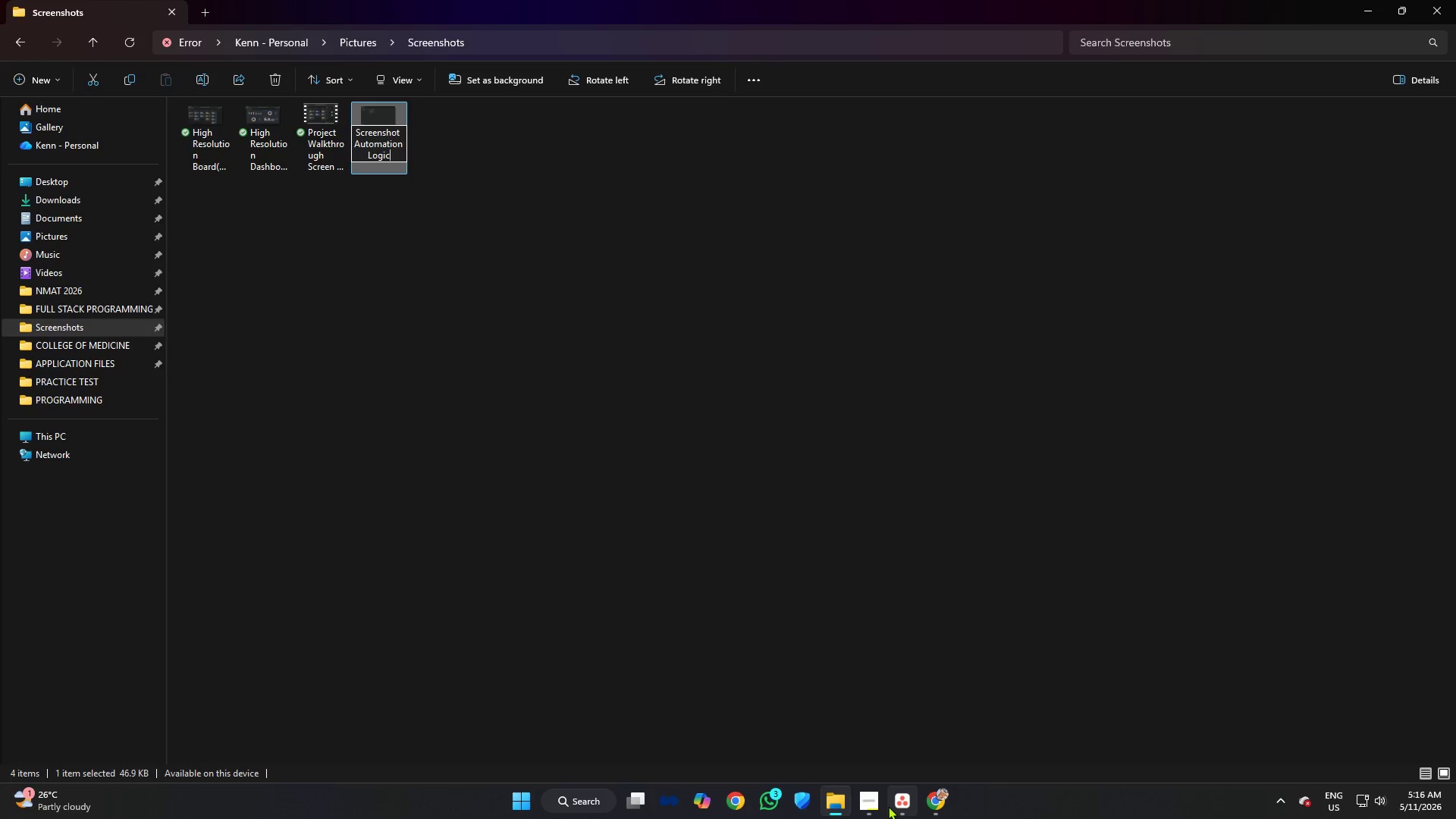 
left_click([353, 216])
 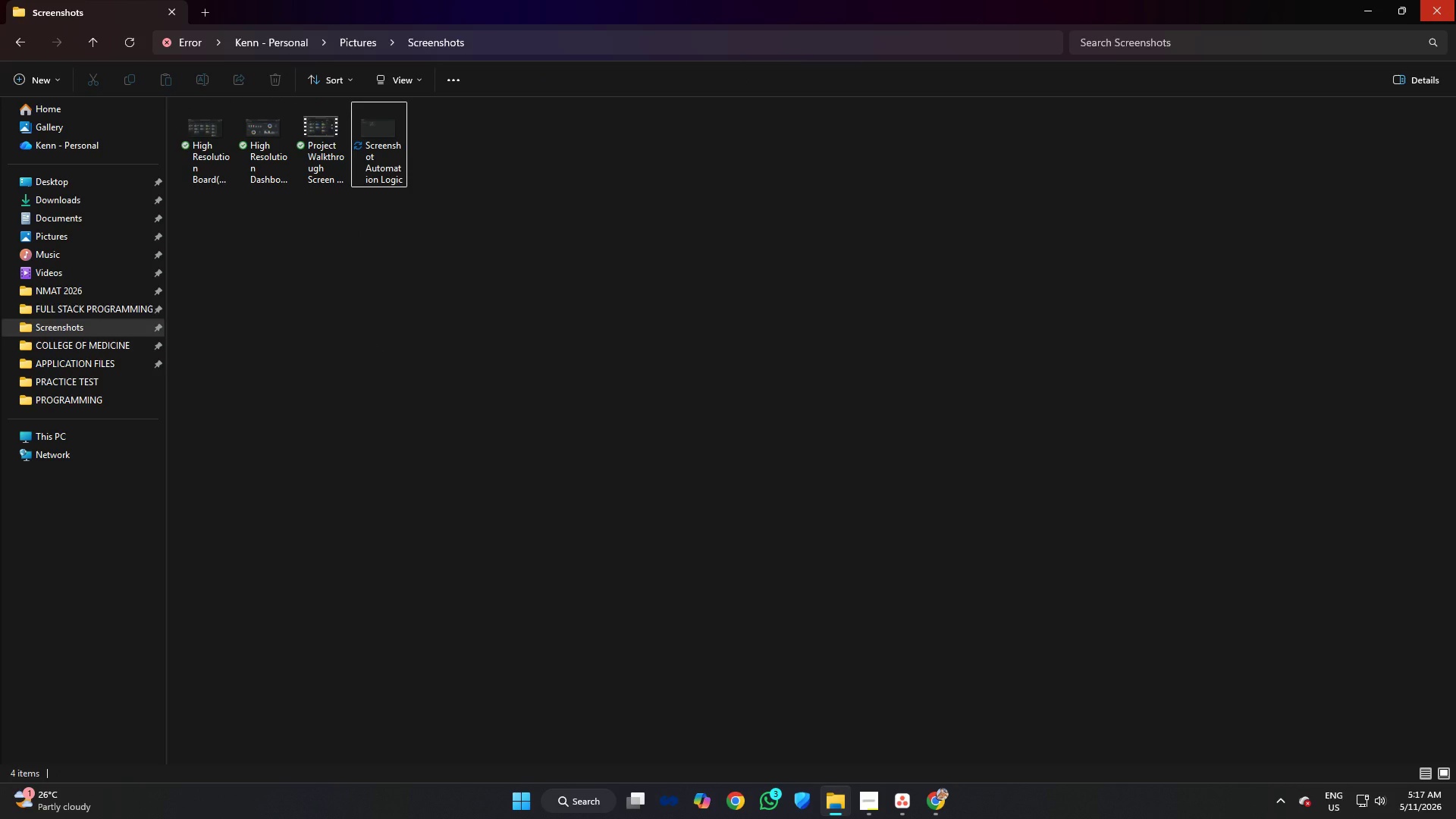 
left_click([1455, 0])
 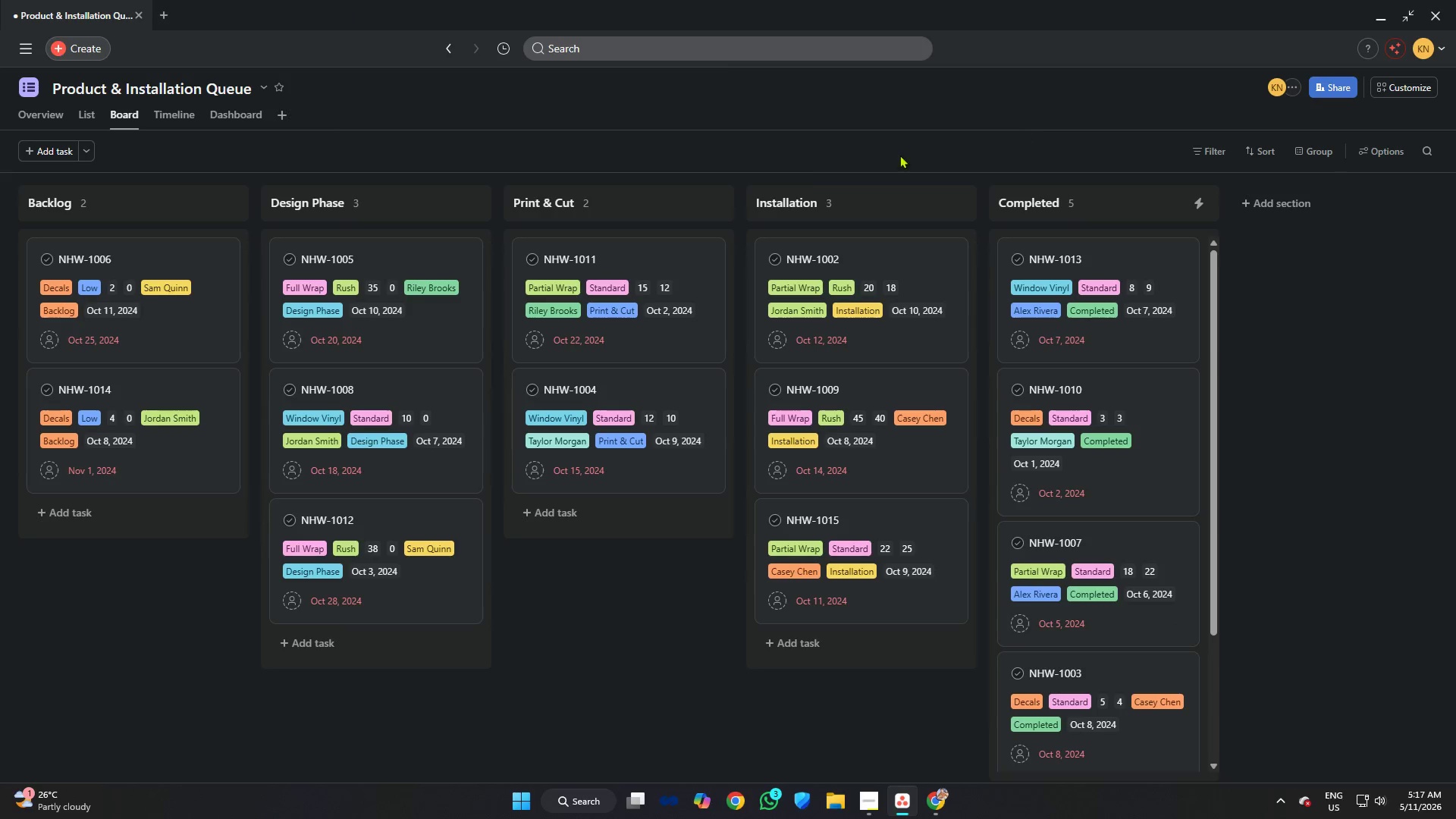 
scroll: coordinate [1135, 488], scroll_direction: down, amount: 16.0
 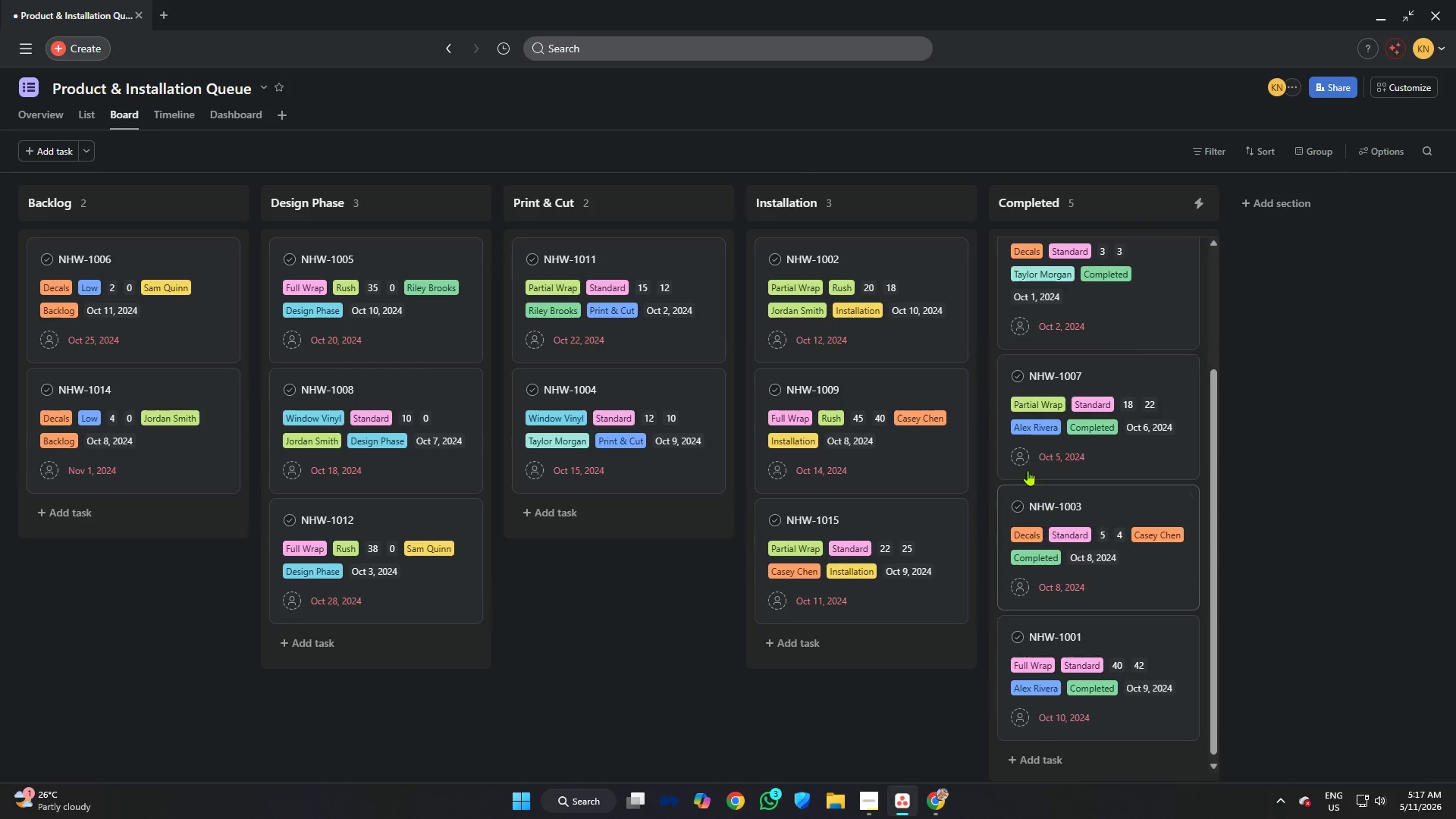 